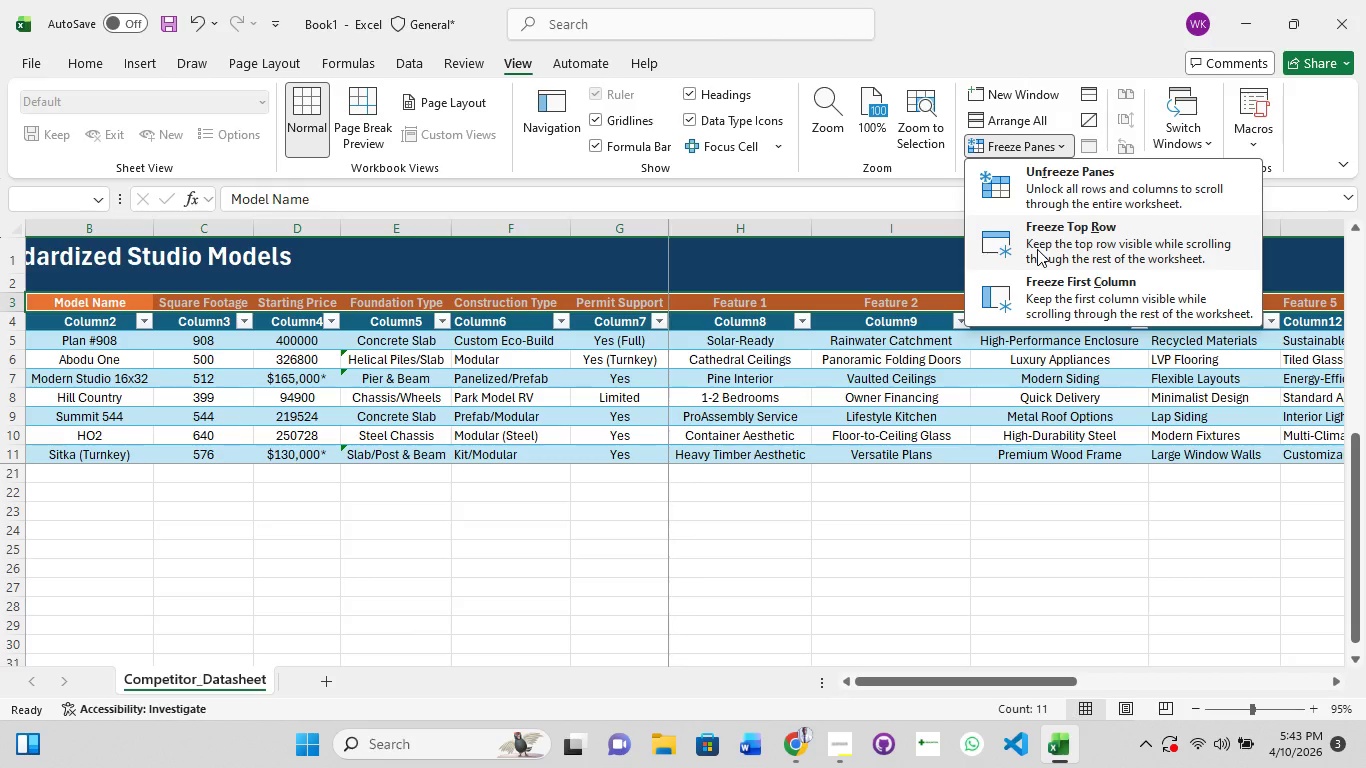 
wait(5.88)
 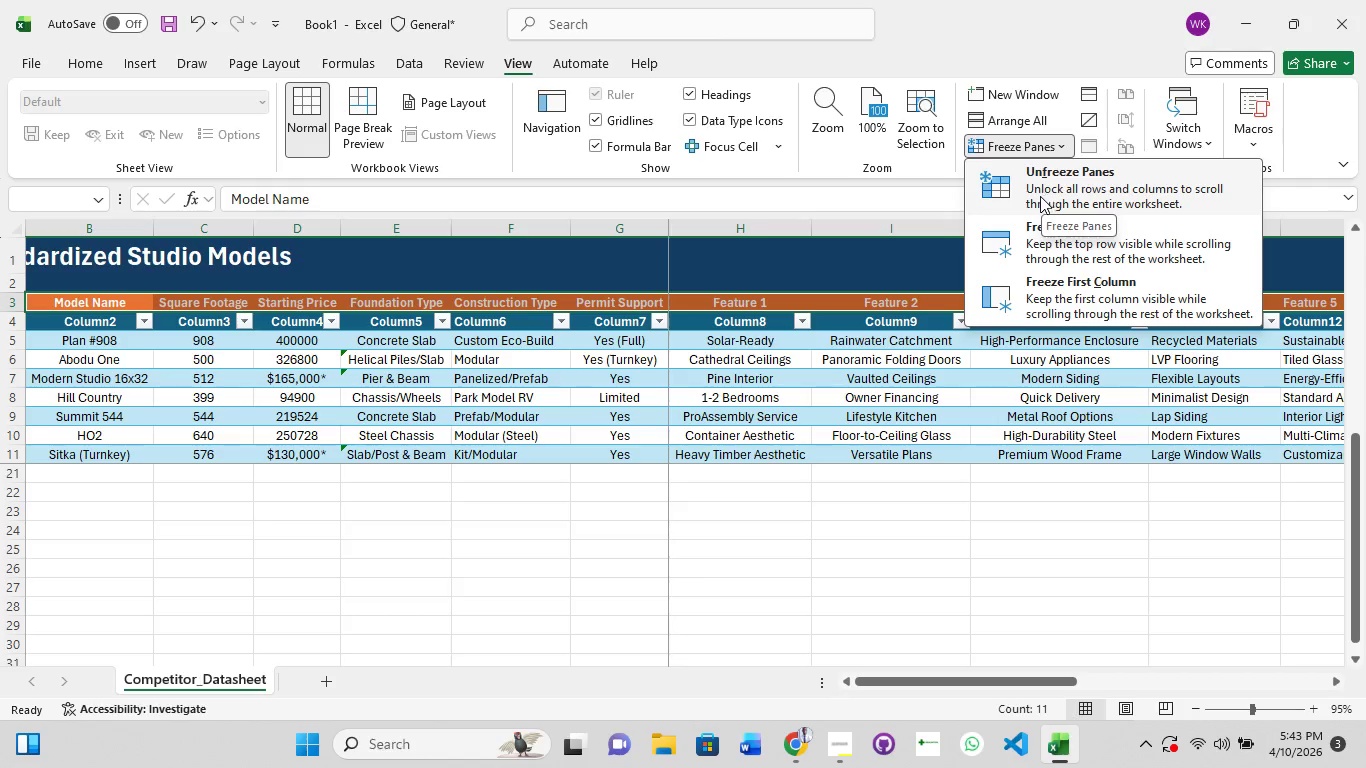 
left_click([1037, 249])
 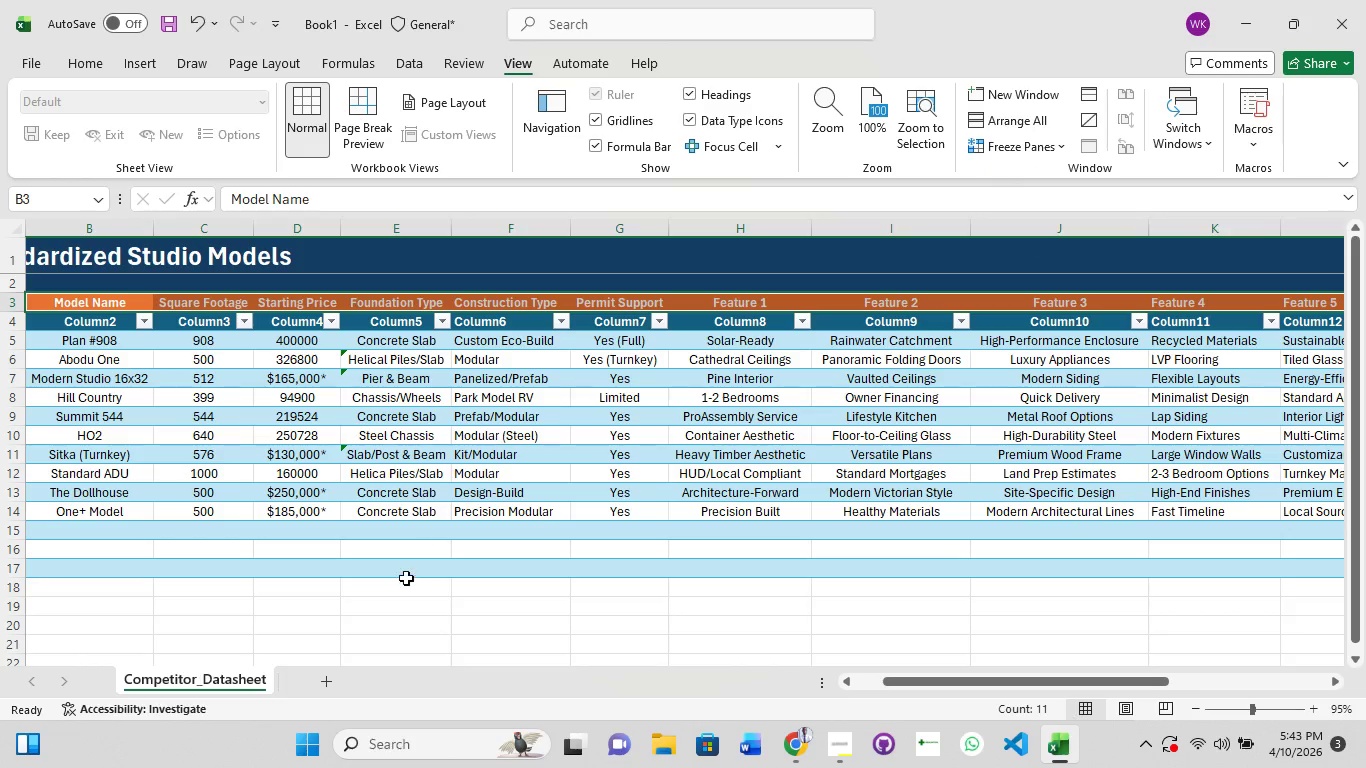 
scroll: coordinate [427, 576], scroll_direction: down, amount: 5.0
 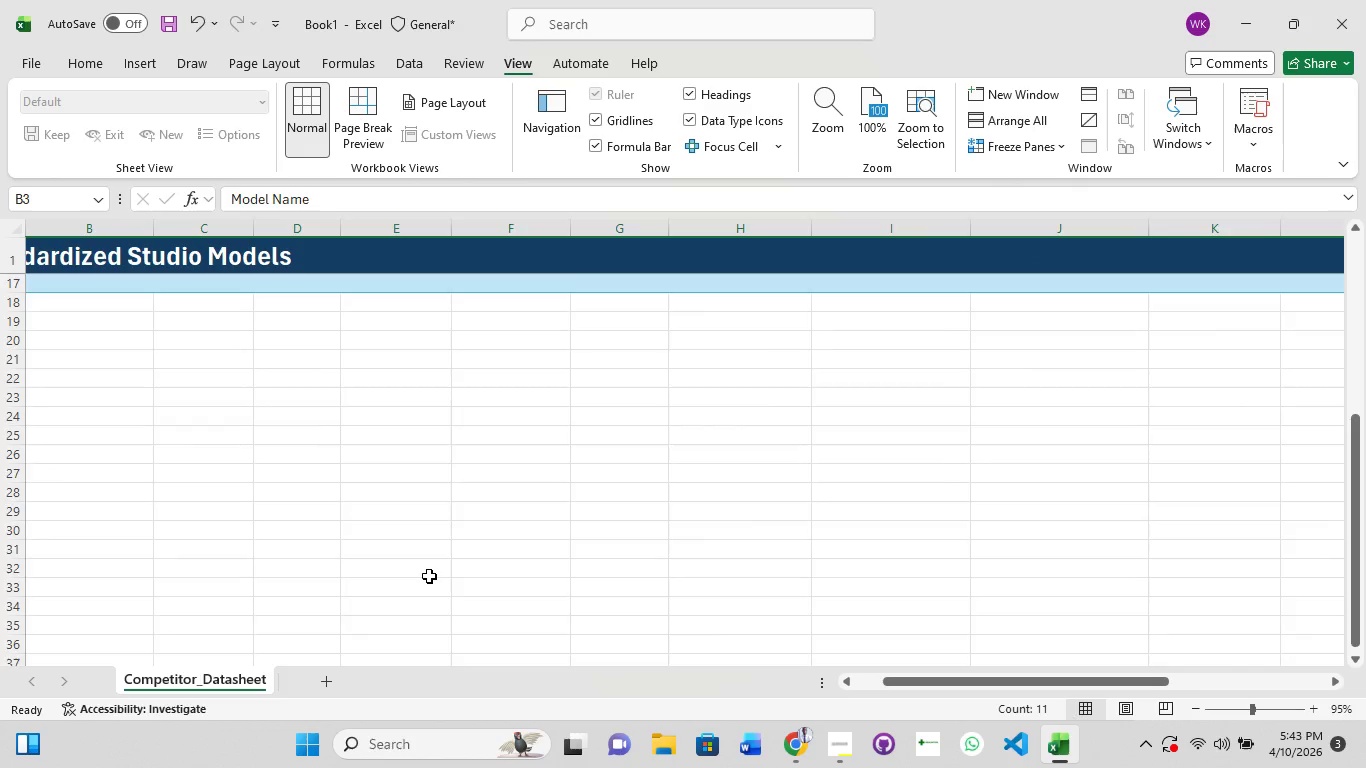 
scroll: coordinate [431, 575], scroll_direction: up, amount: 18.0
 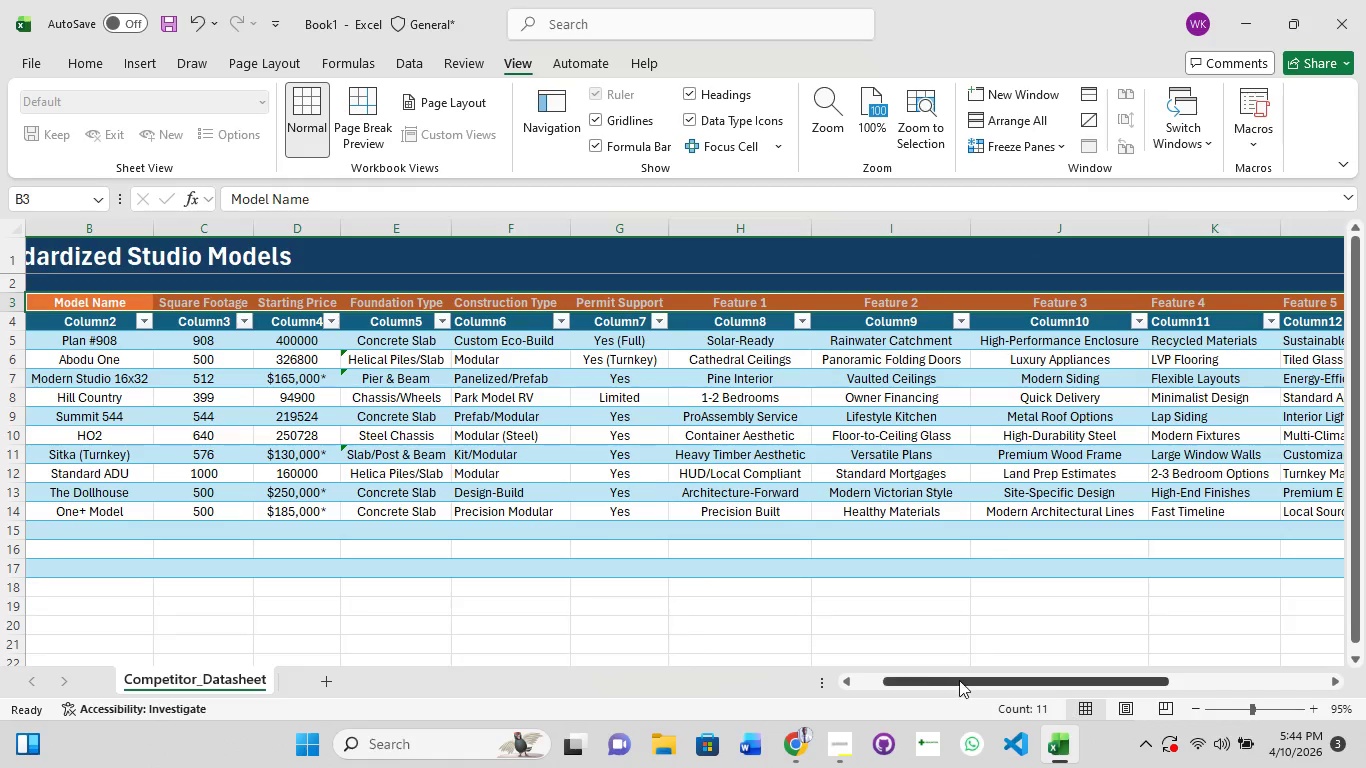 
left_click_drag(start_coordinate=[961, 679], to_coordinate=[510, 667])
 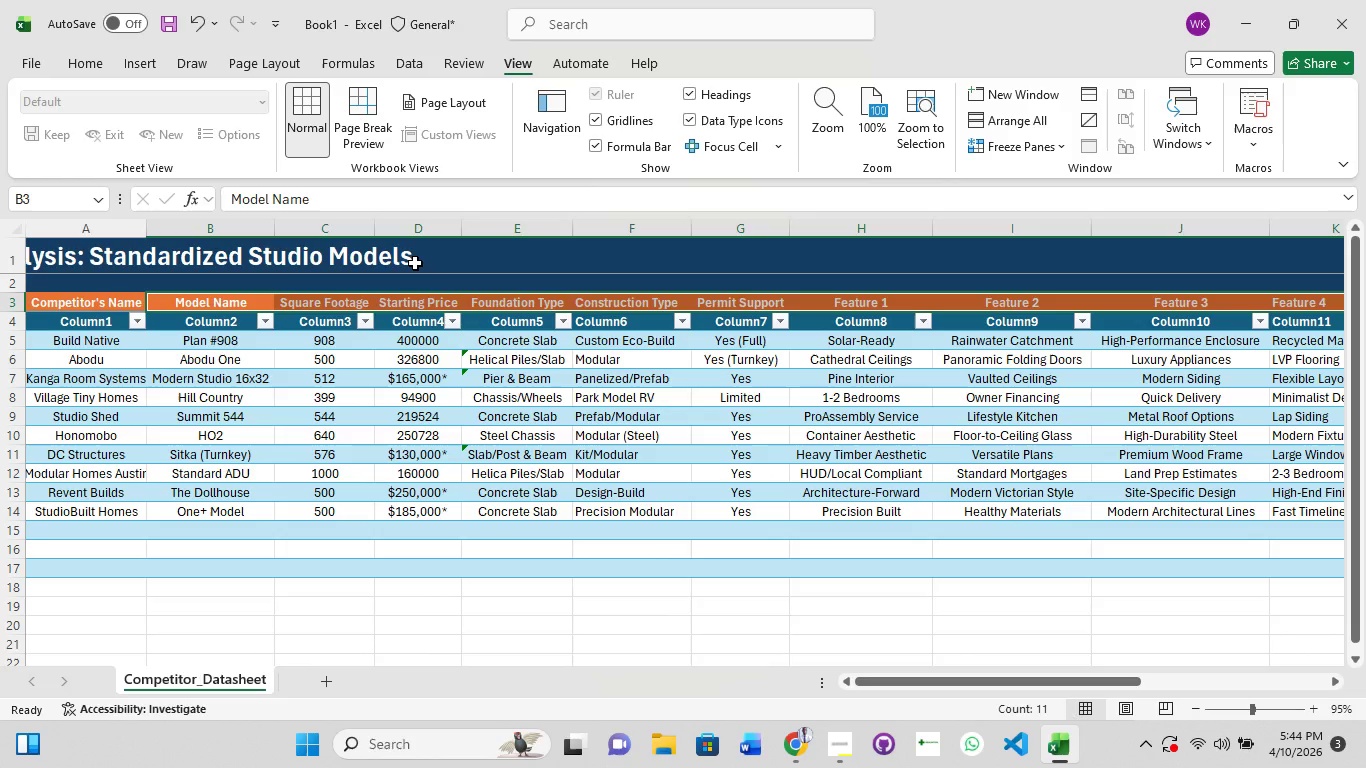 
key(Control+Z)
 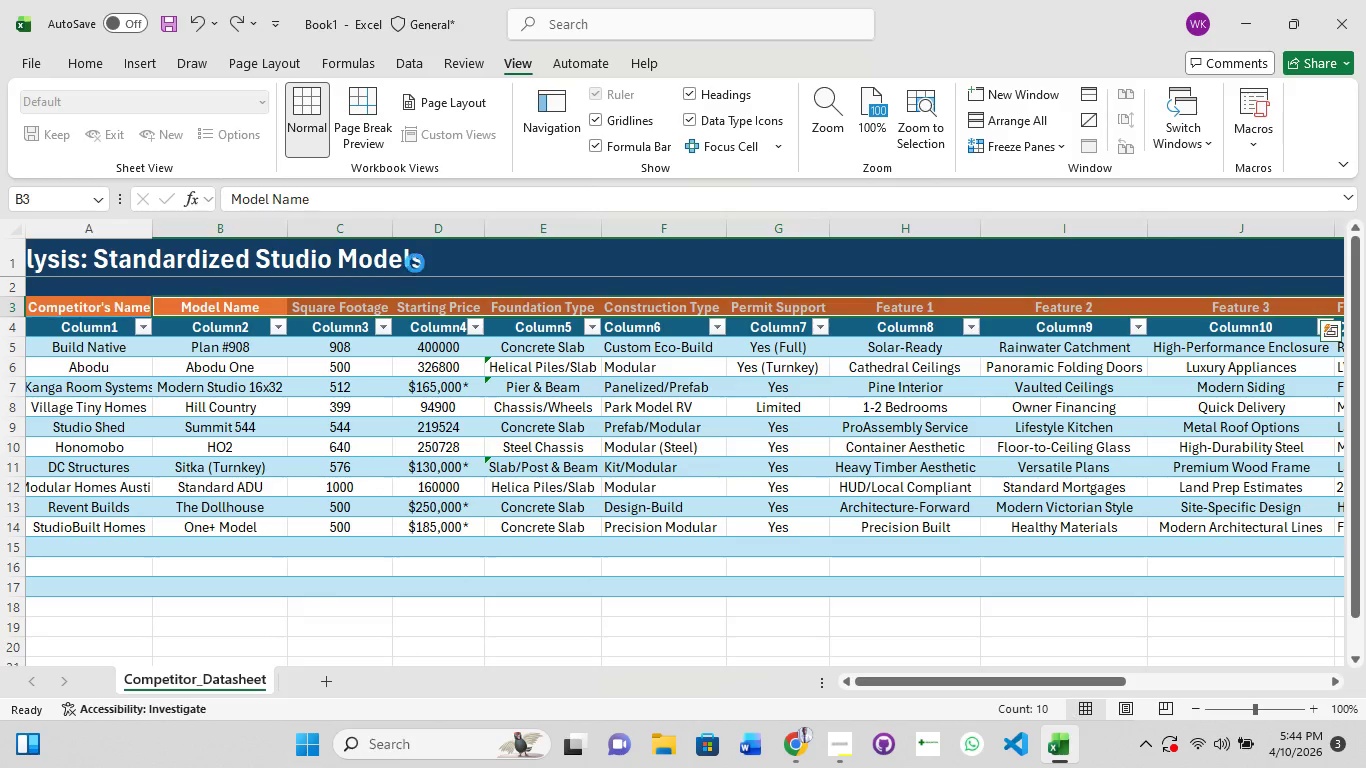 
key(Control+Z)
 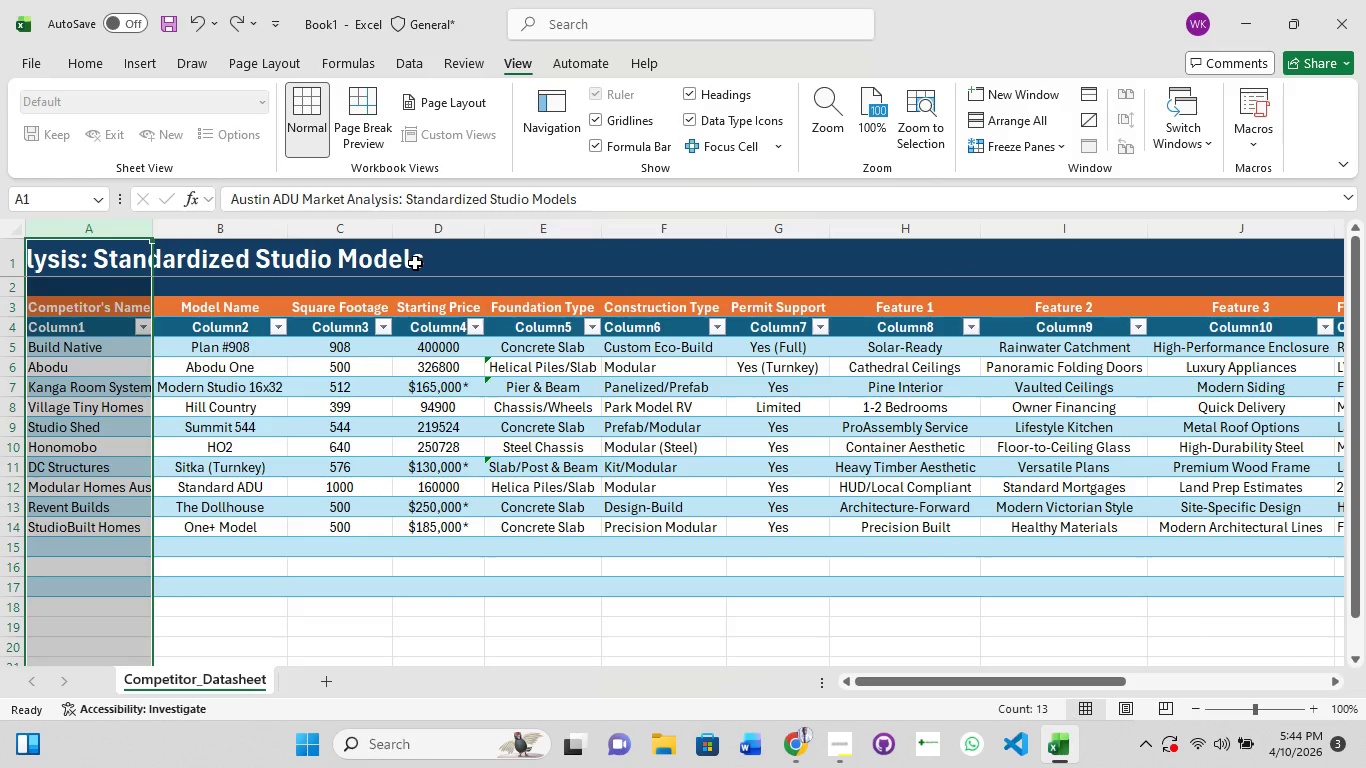 
key(Control+Z)
 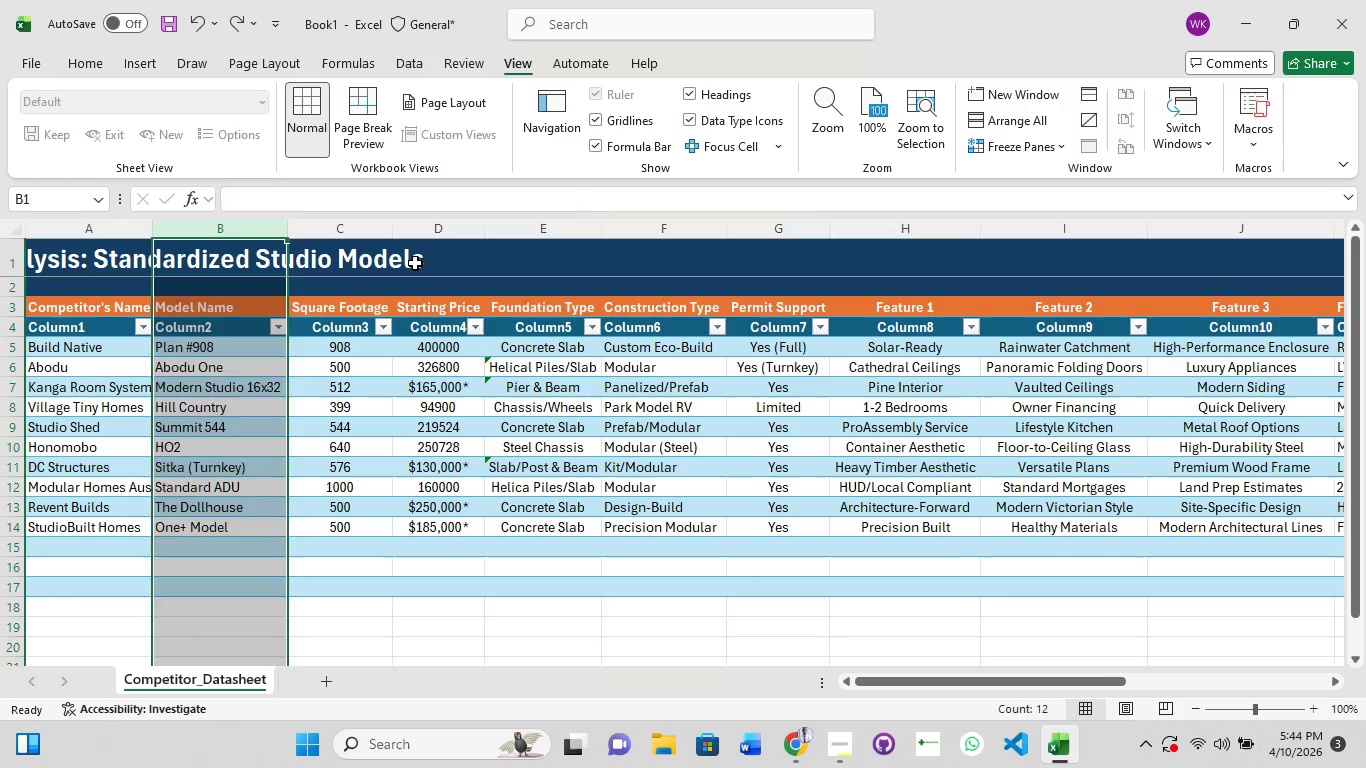 
key(Control+Z)
 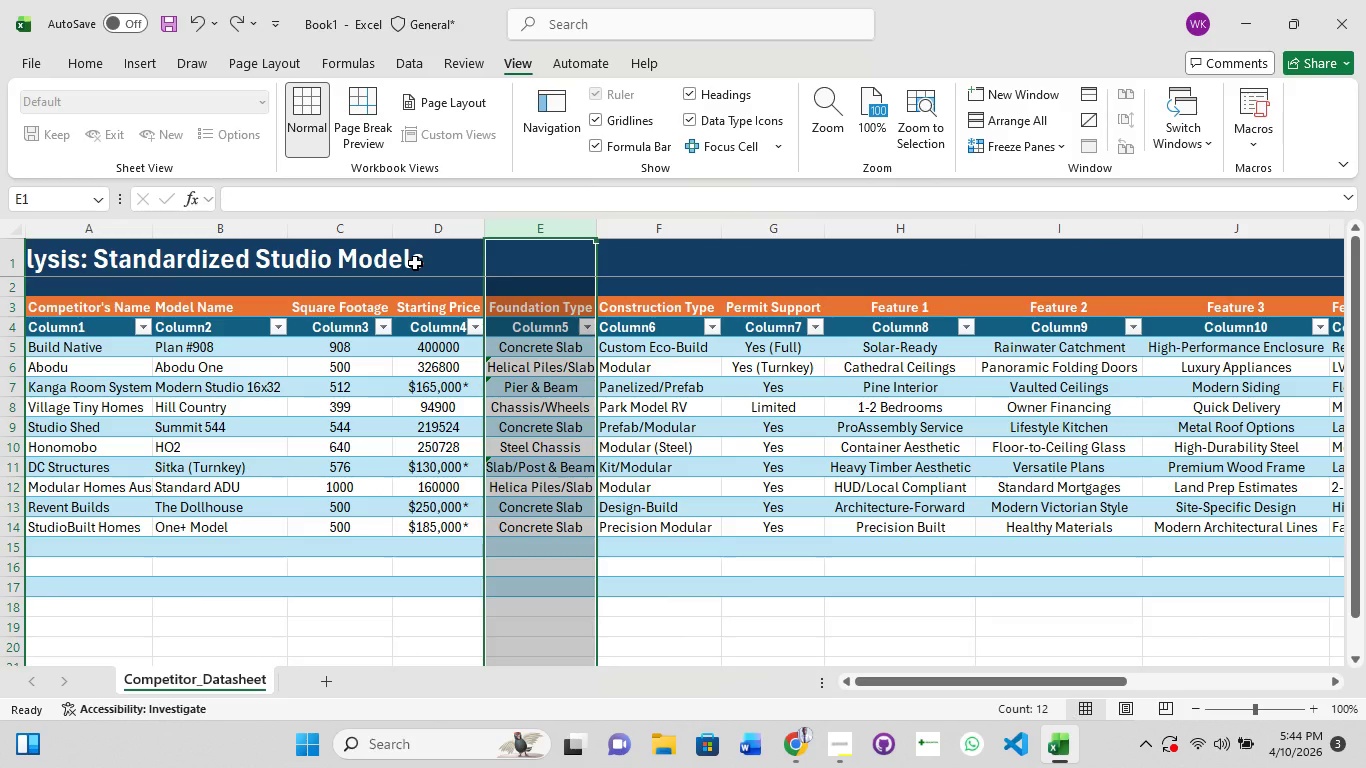 
key(Control+Z)
 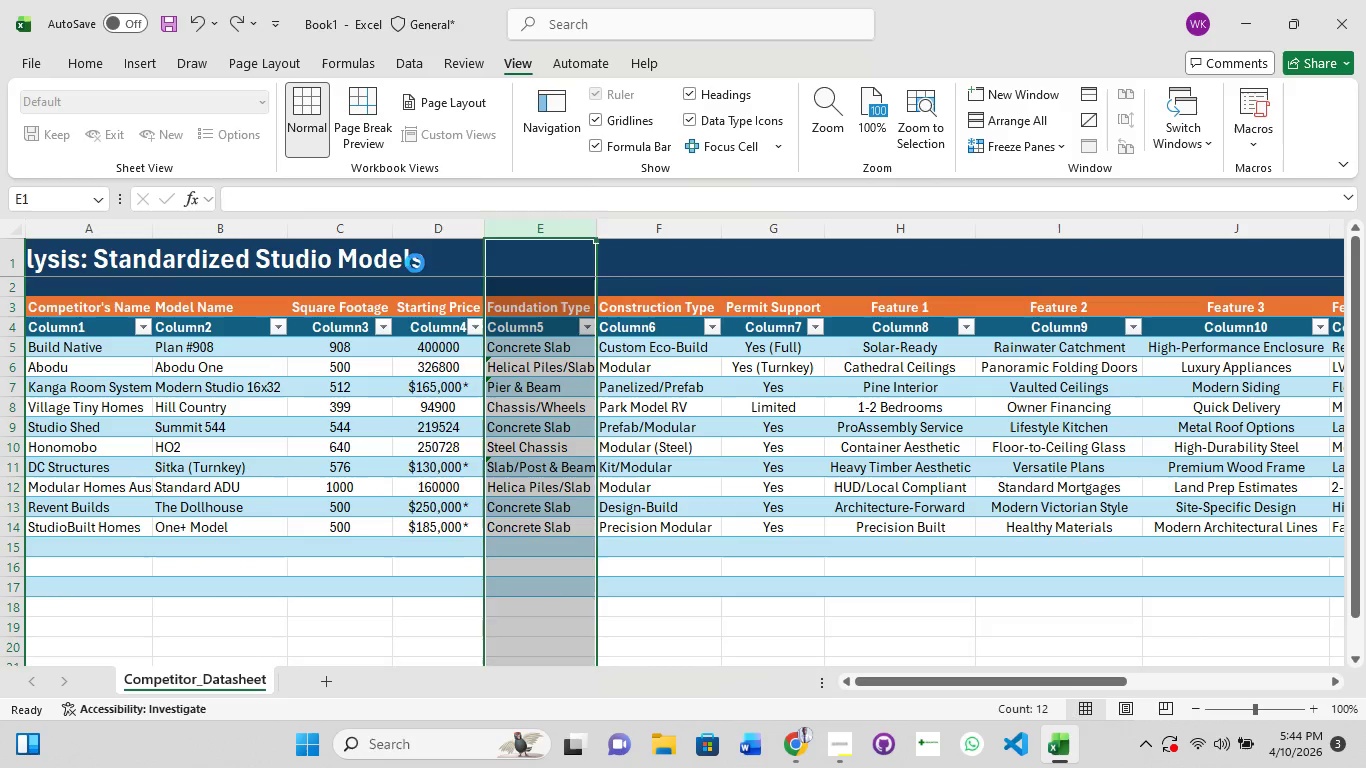 
key(Control+Z)
 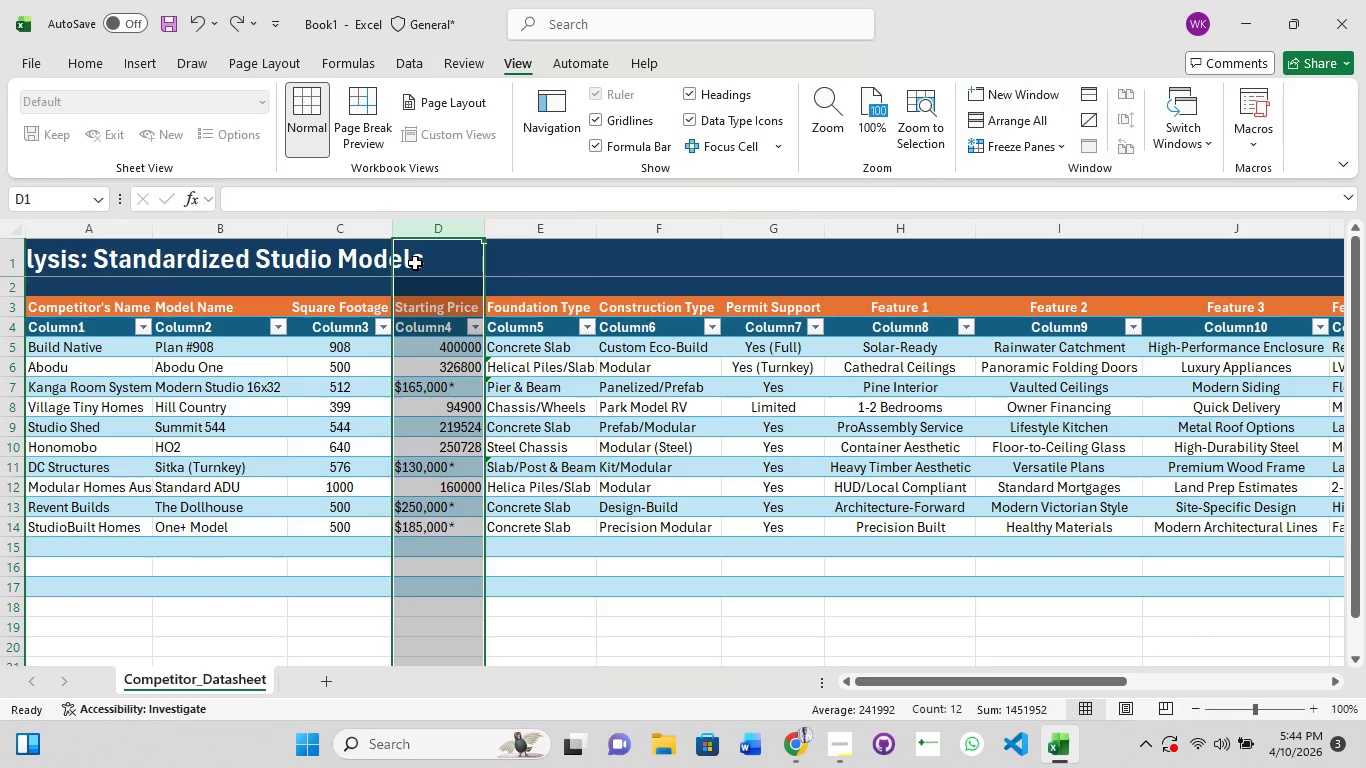 
key(Control+Z)
 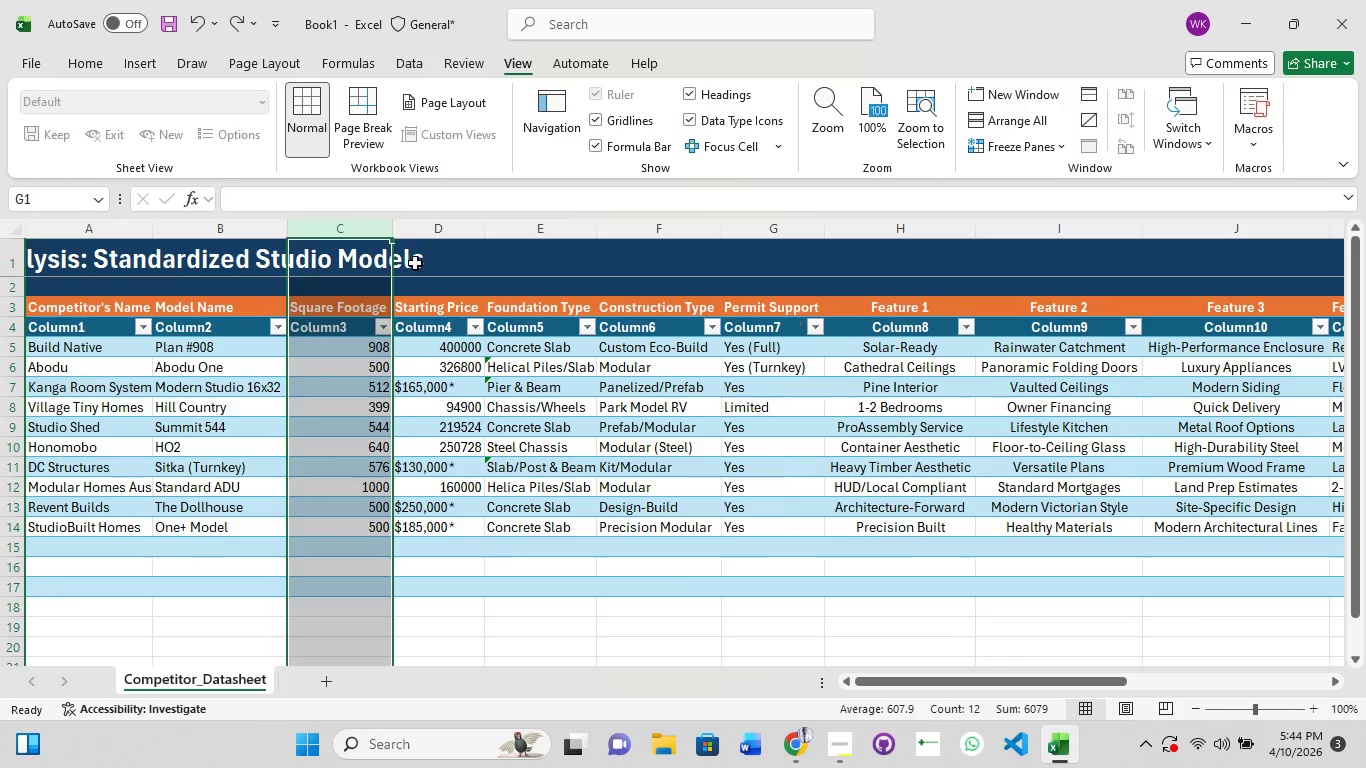 
key(Control+Z)
 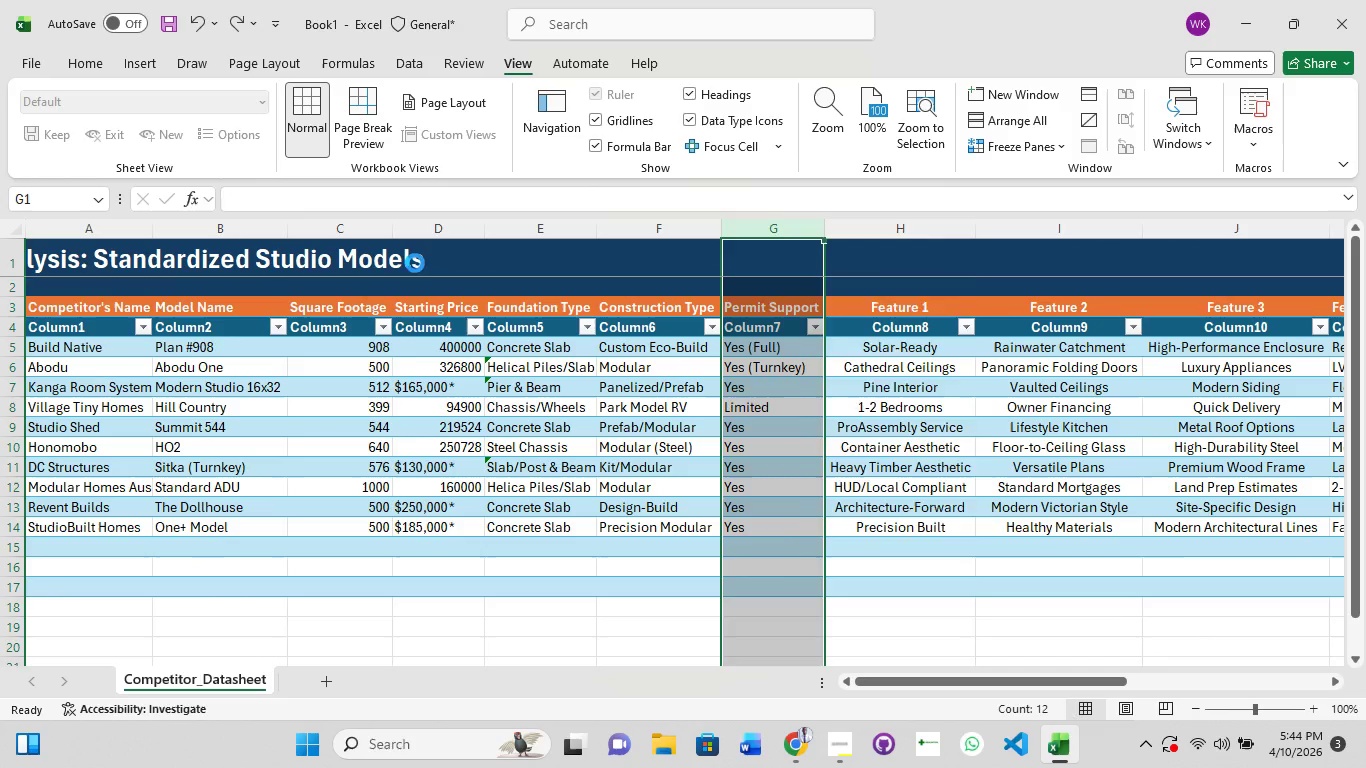 
key(Control+Z)
 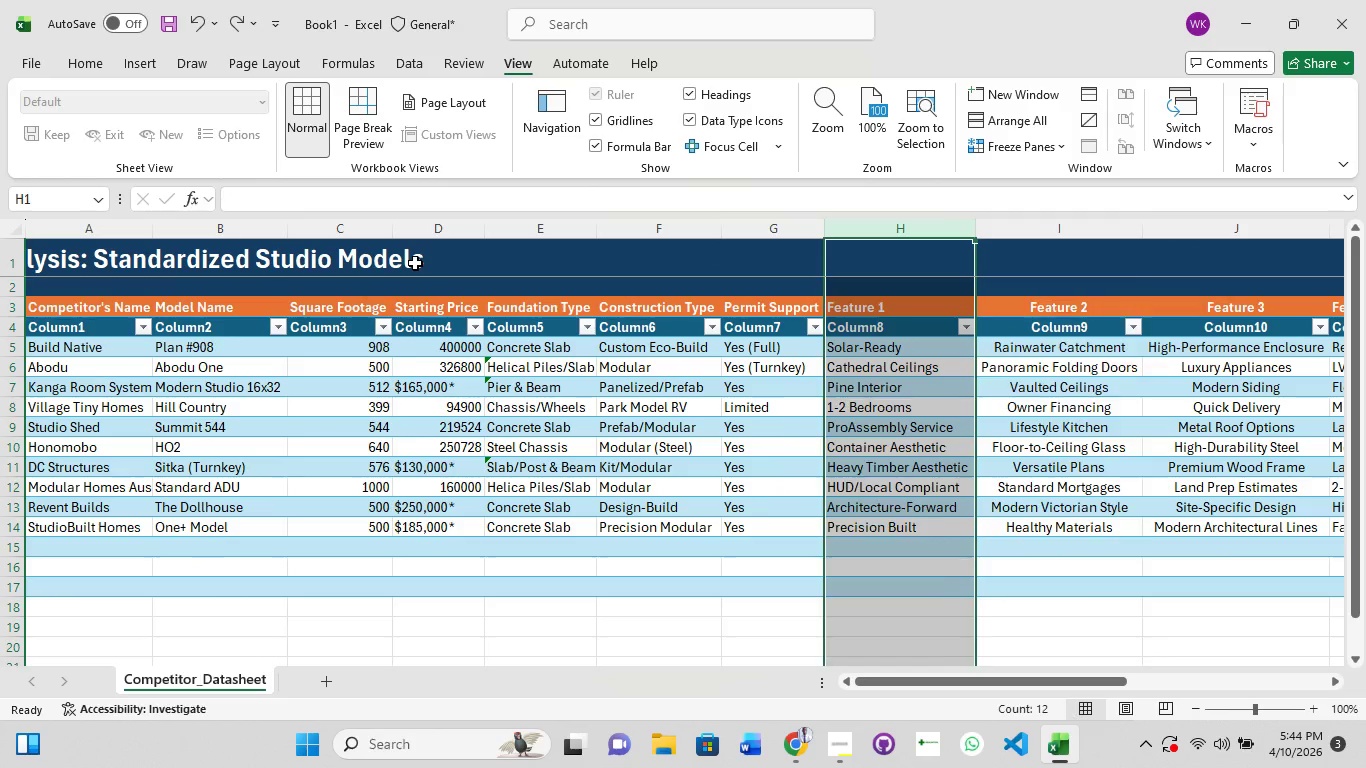 
key(Control+Z)
 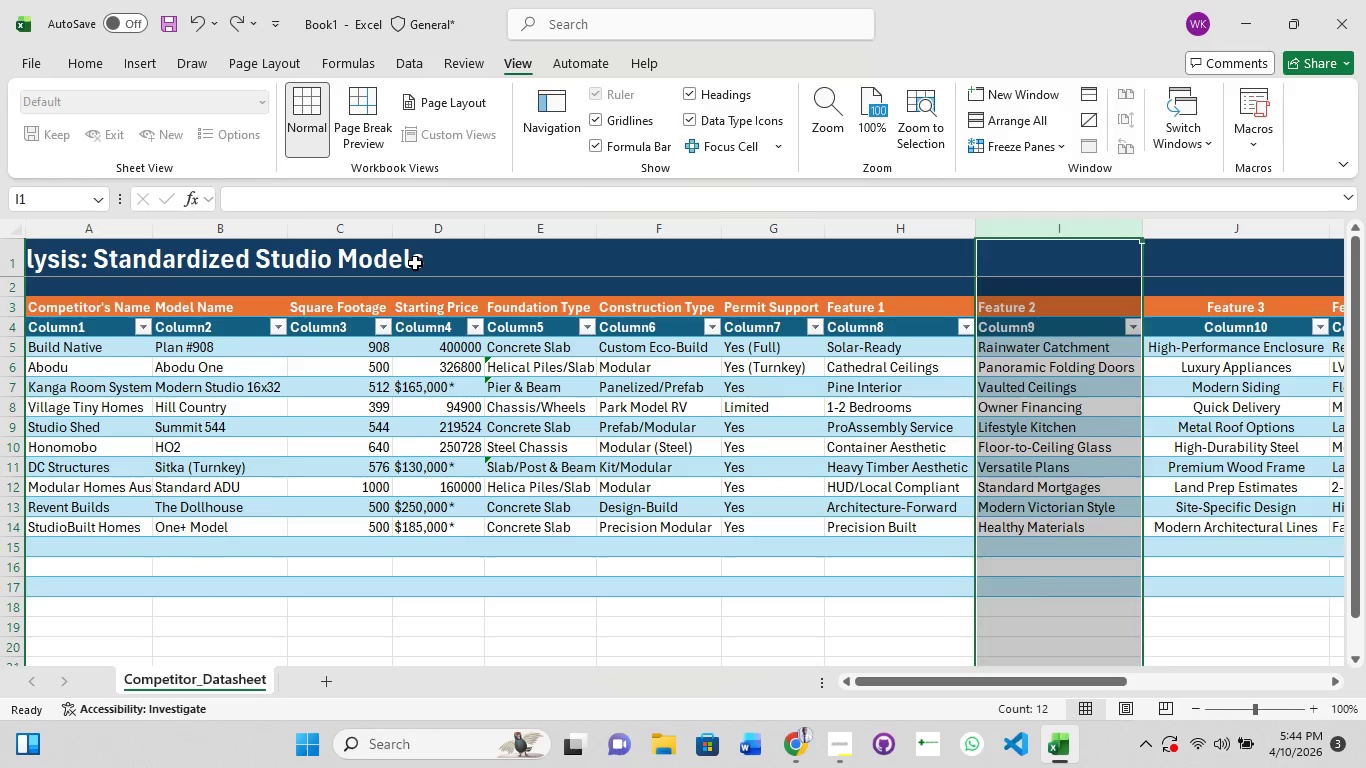 
key(Control+Z)
 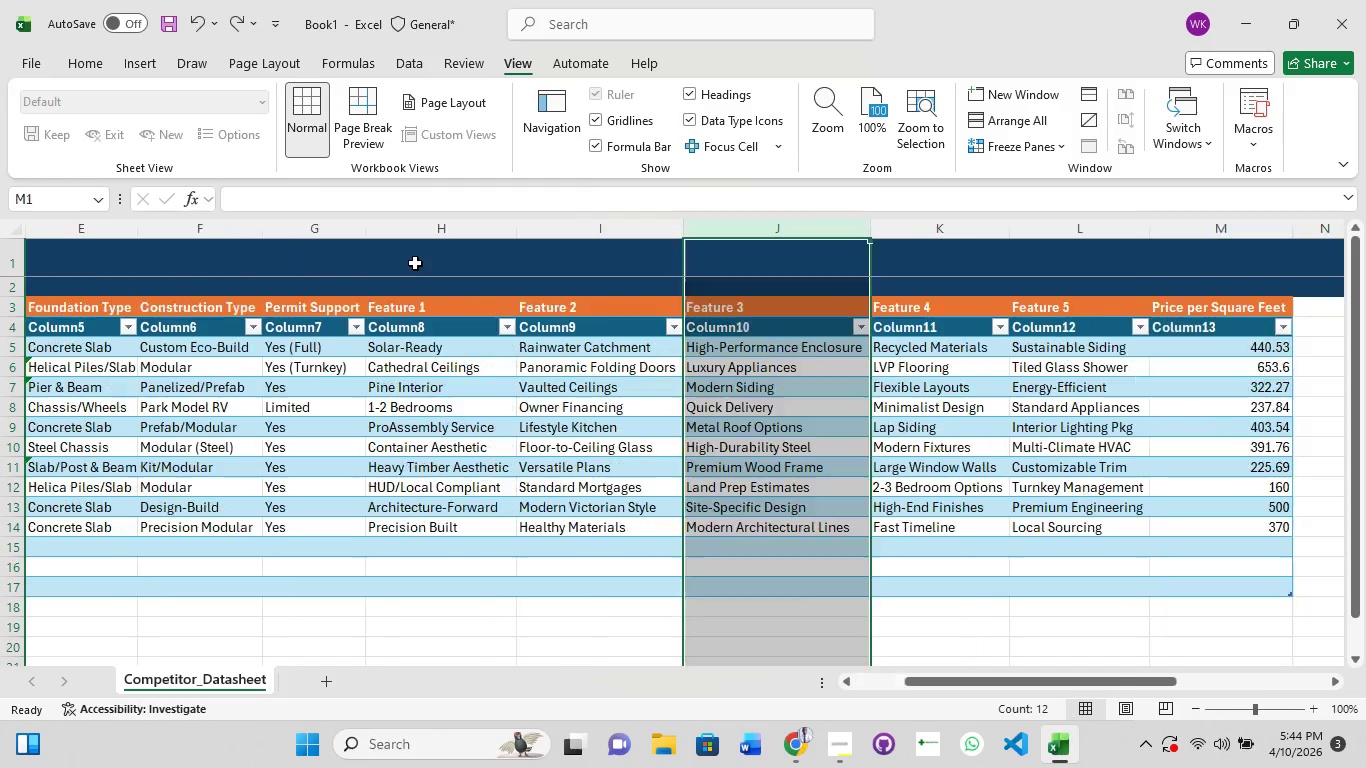 
key(Control+Z)
 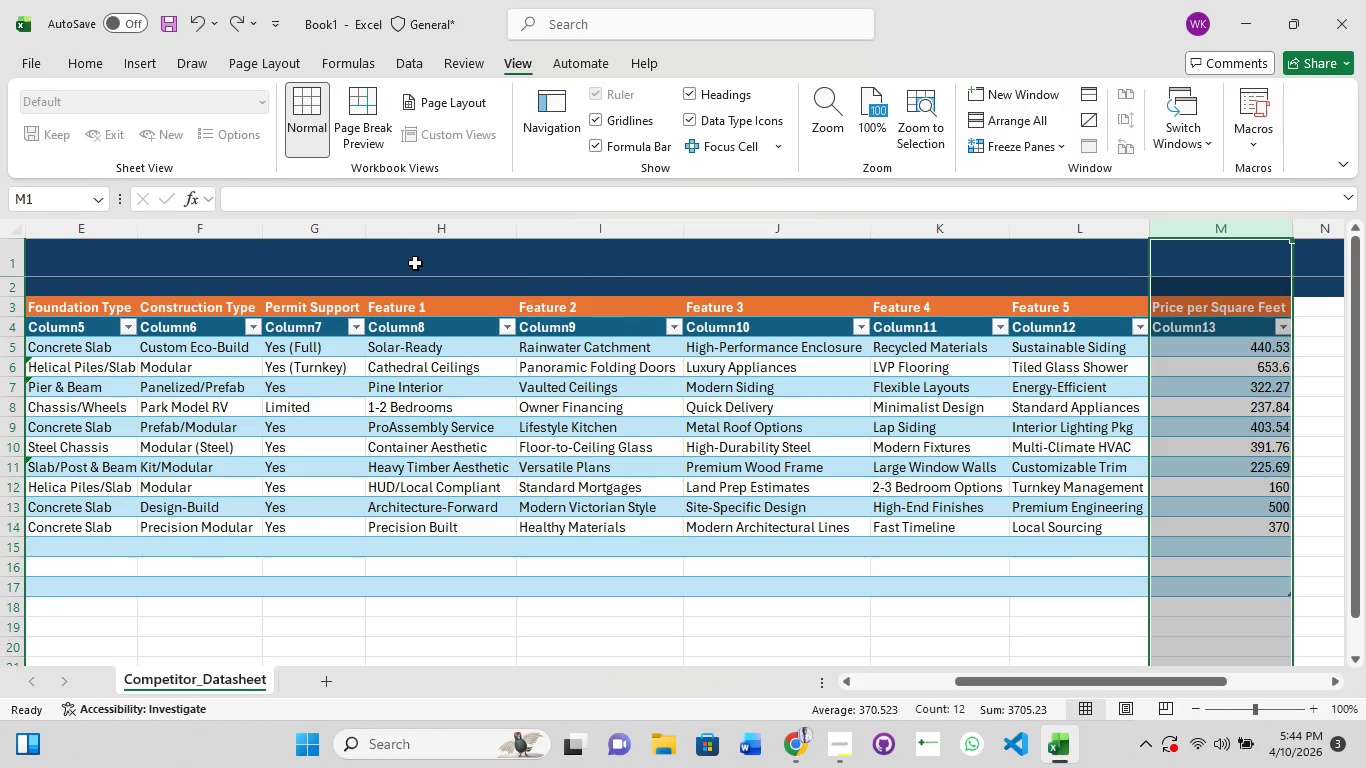 
key(Control+Z)
 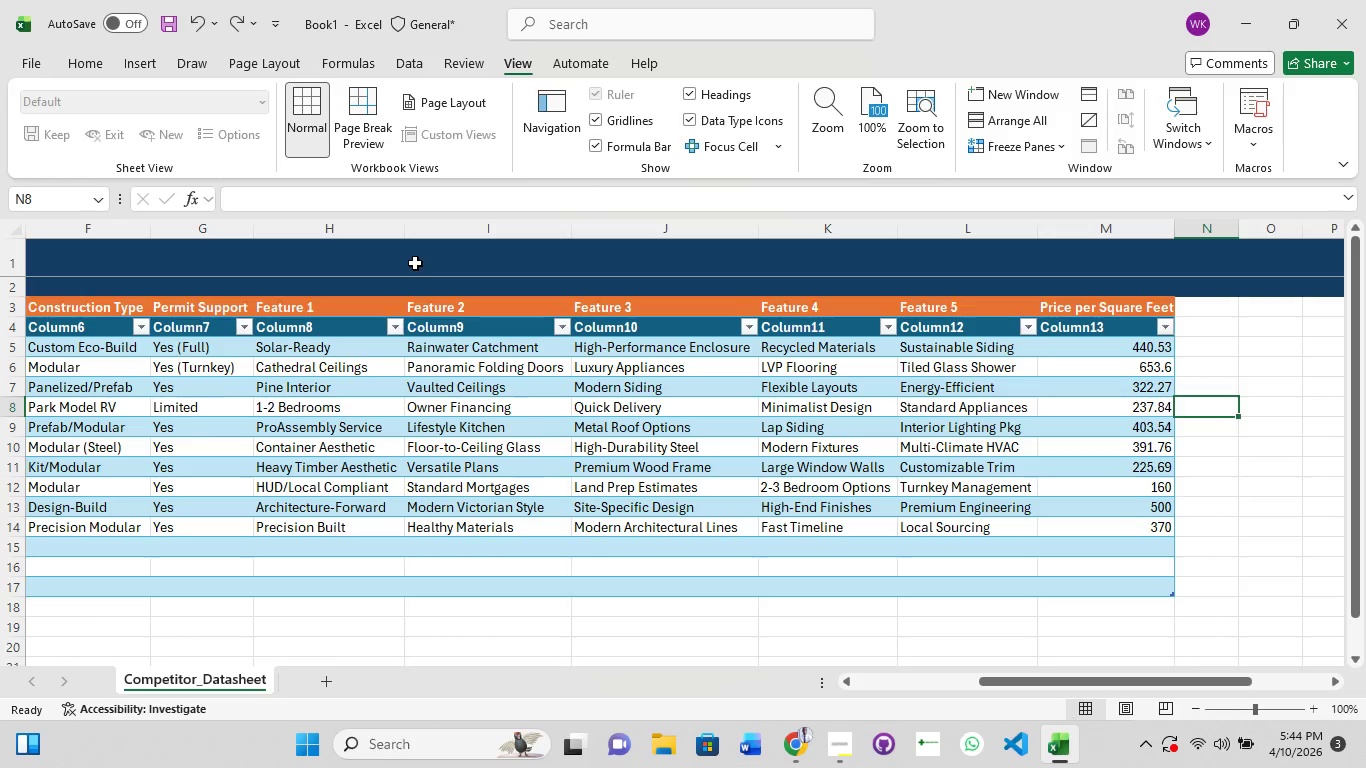 
left_click([416, 262])
 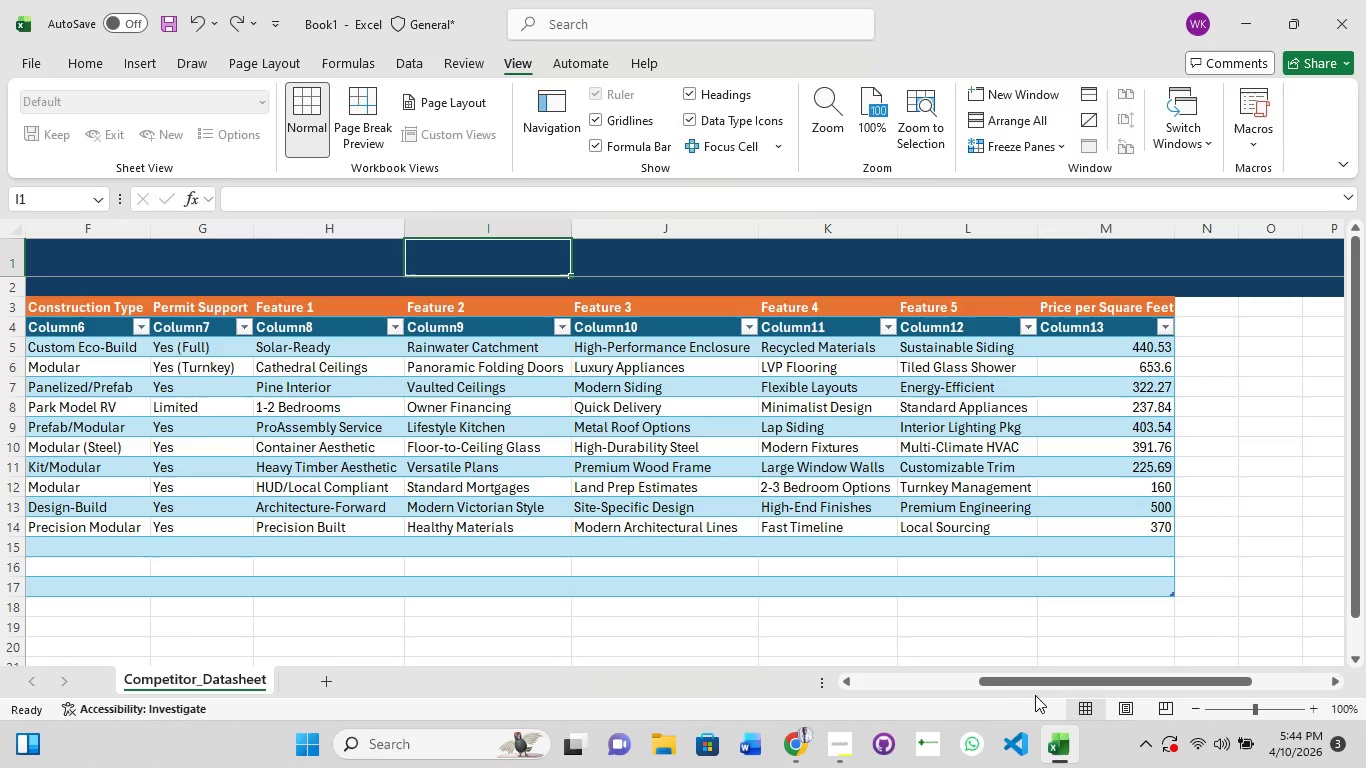 
left_click_drag(start_coordinate=[1054, 684], to_coordinate=[725, 701])
 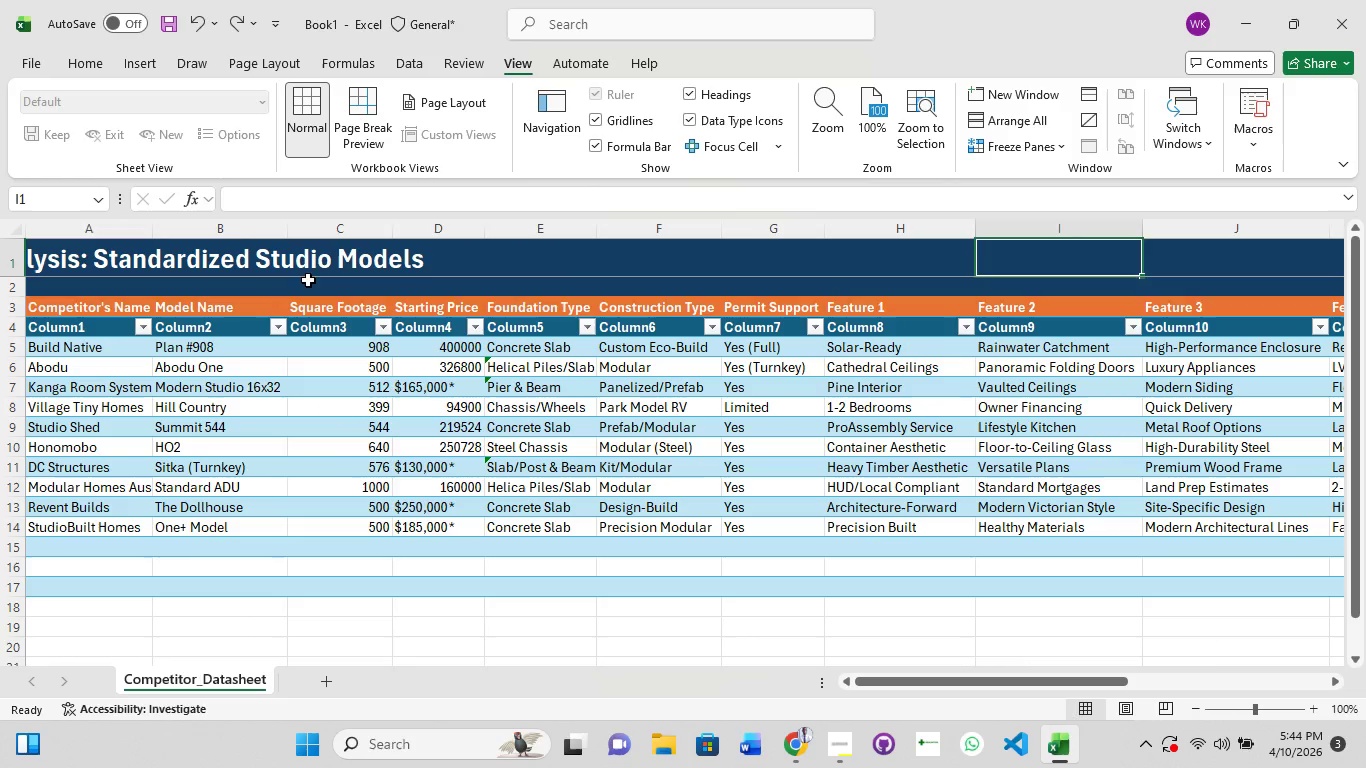 
left_click([306, 269])
 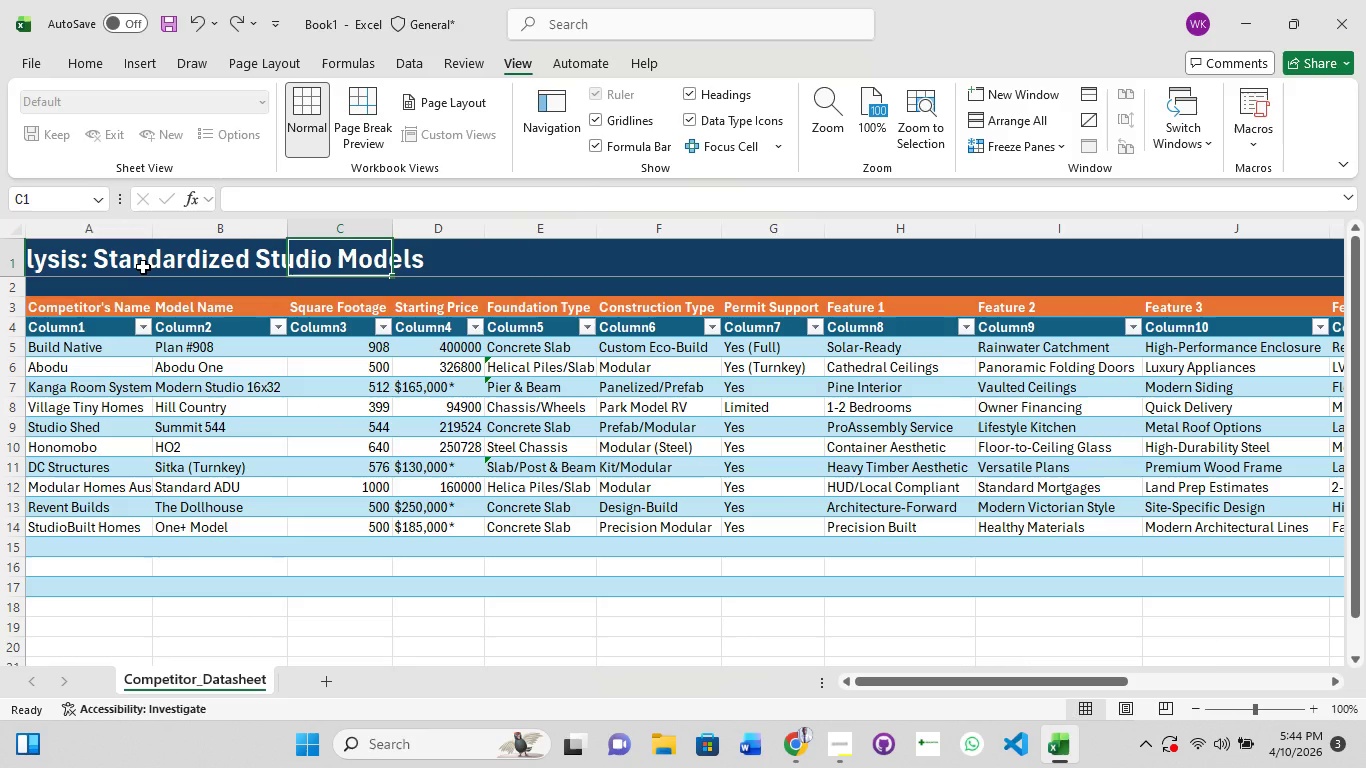 
double_click([143, 267])
 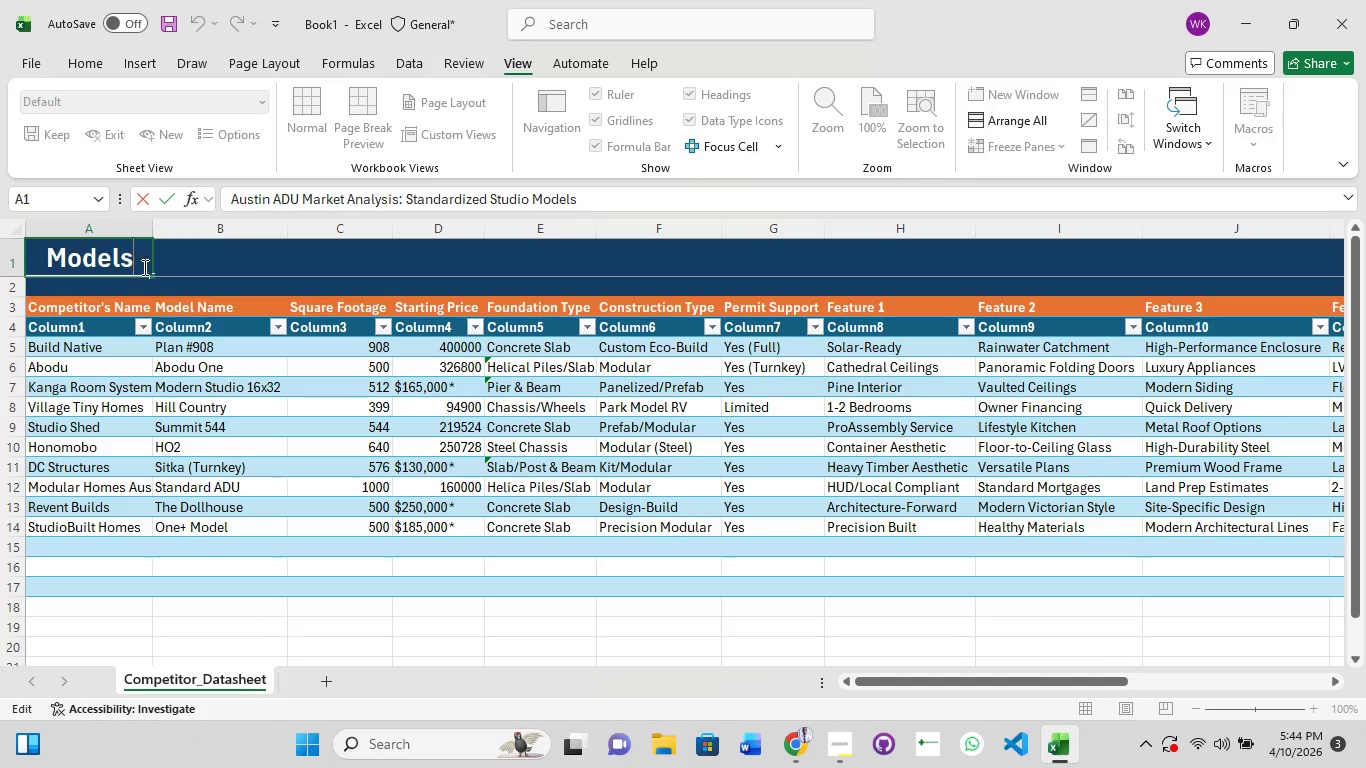 
hold_key(key=ControlLeft, duration=1.38)
 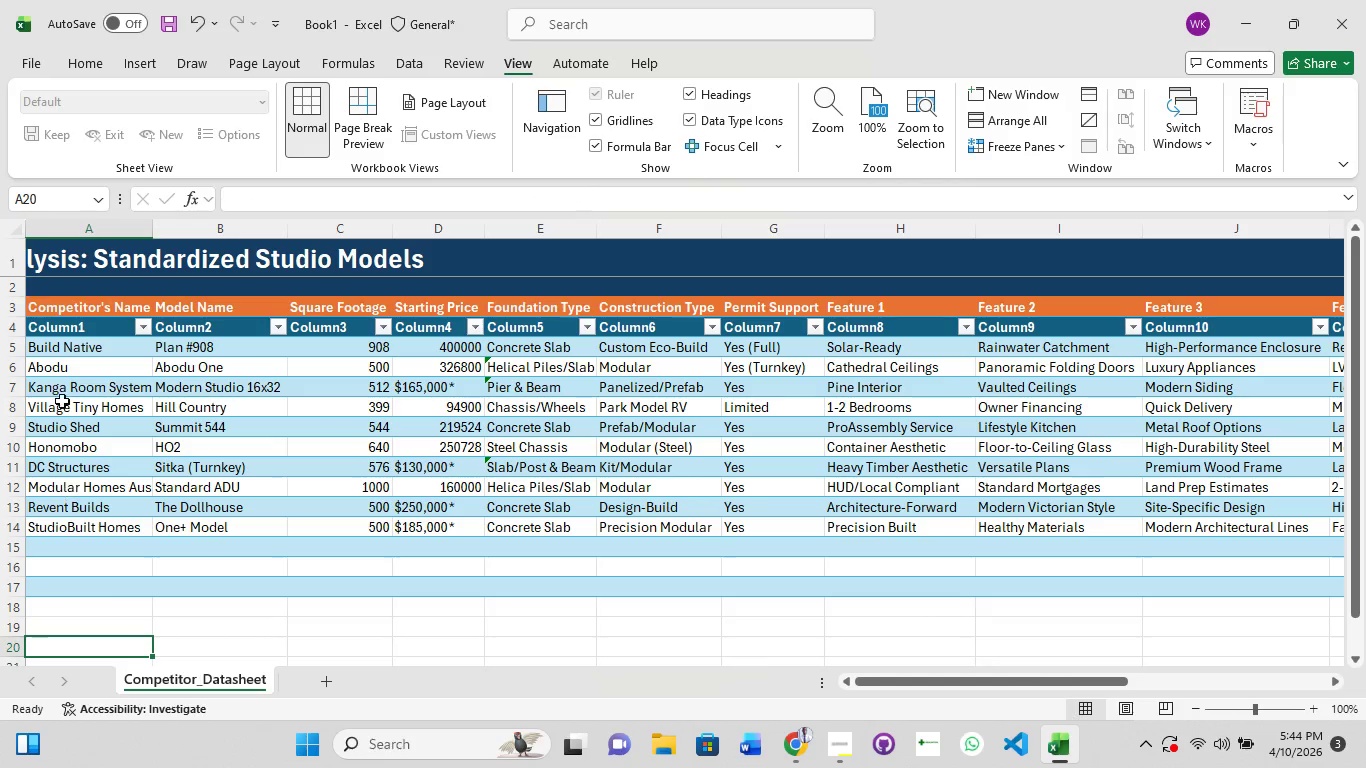 
left_click([51, 258])
 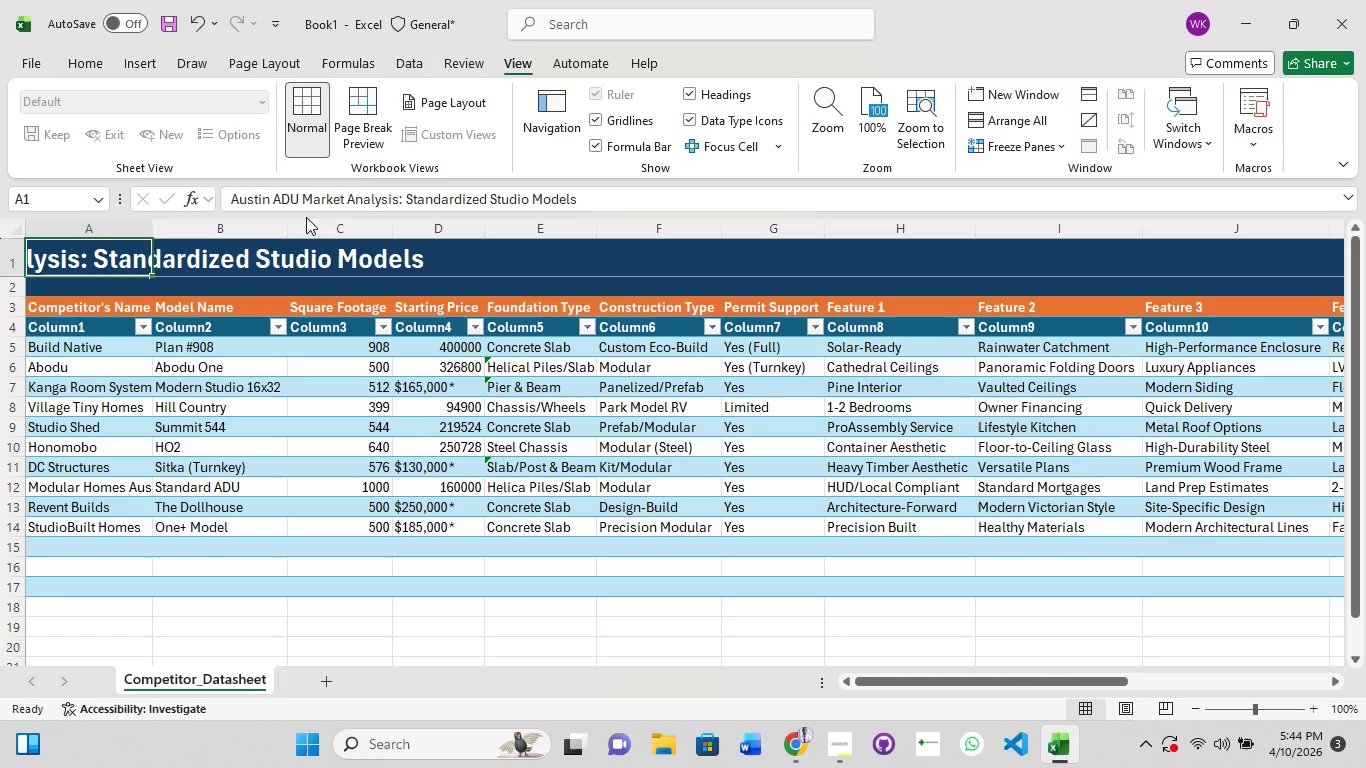 
left_click([75, 68])
 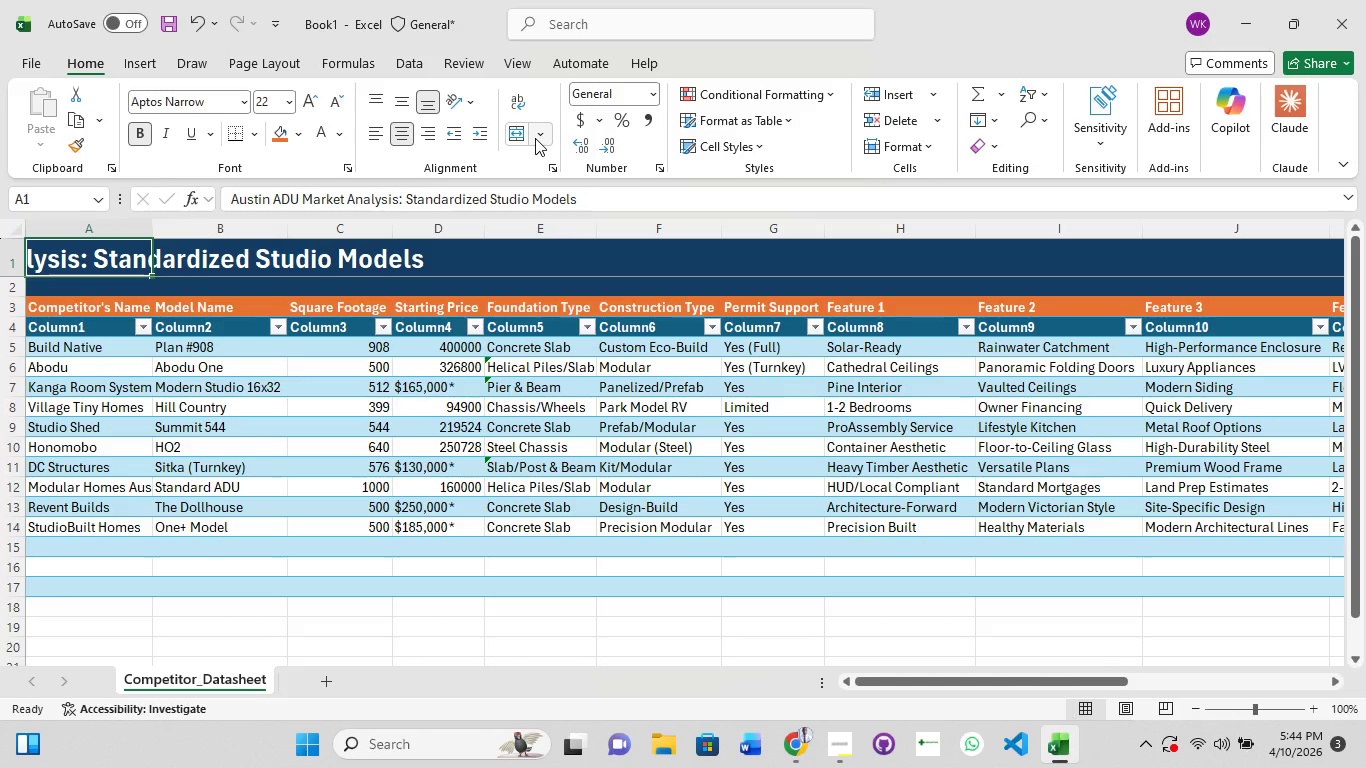 
wait(5.55)
 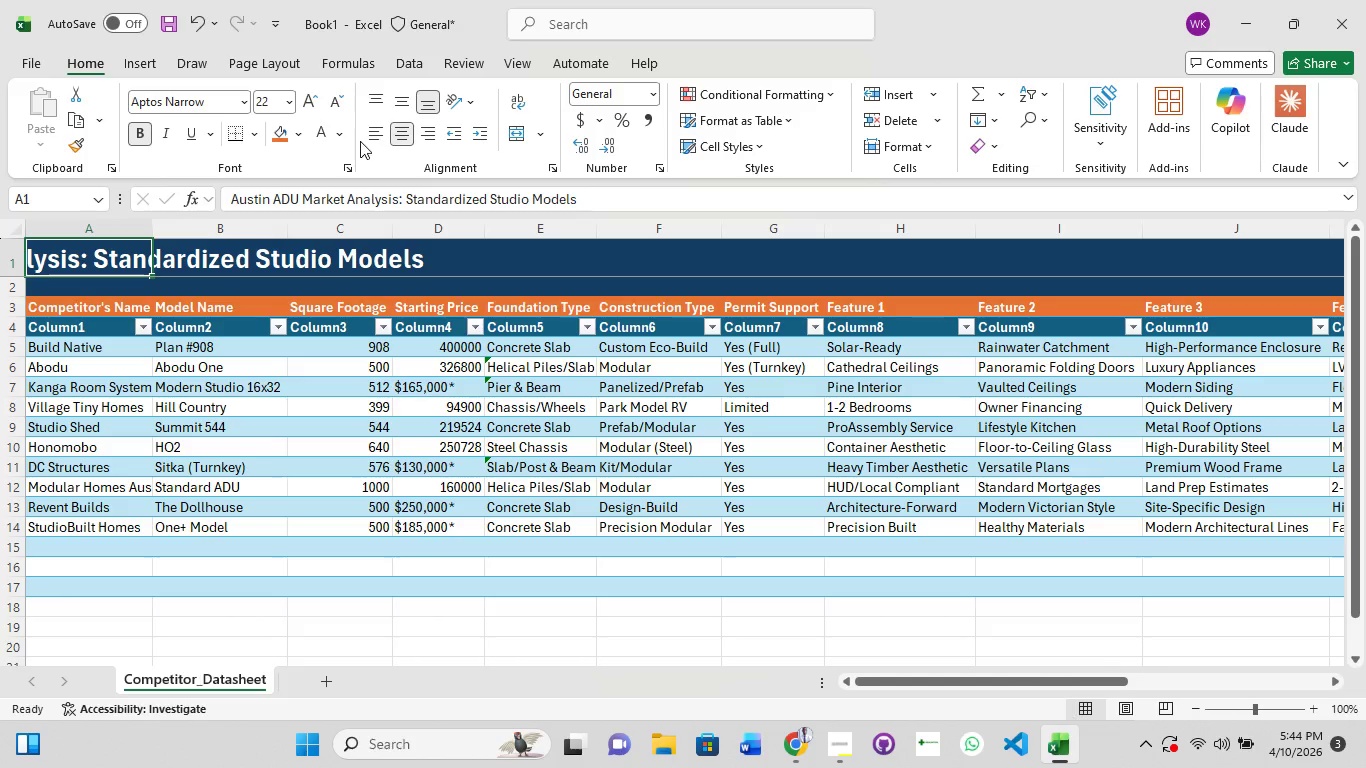 
left_click([535, 138])
 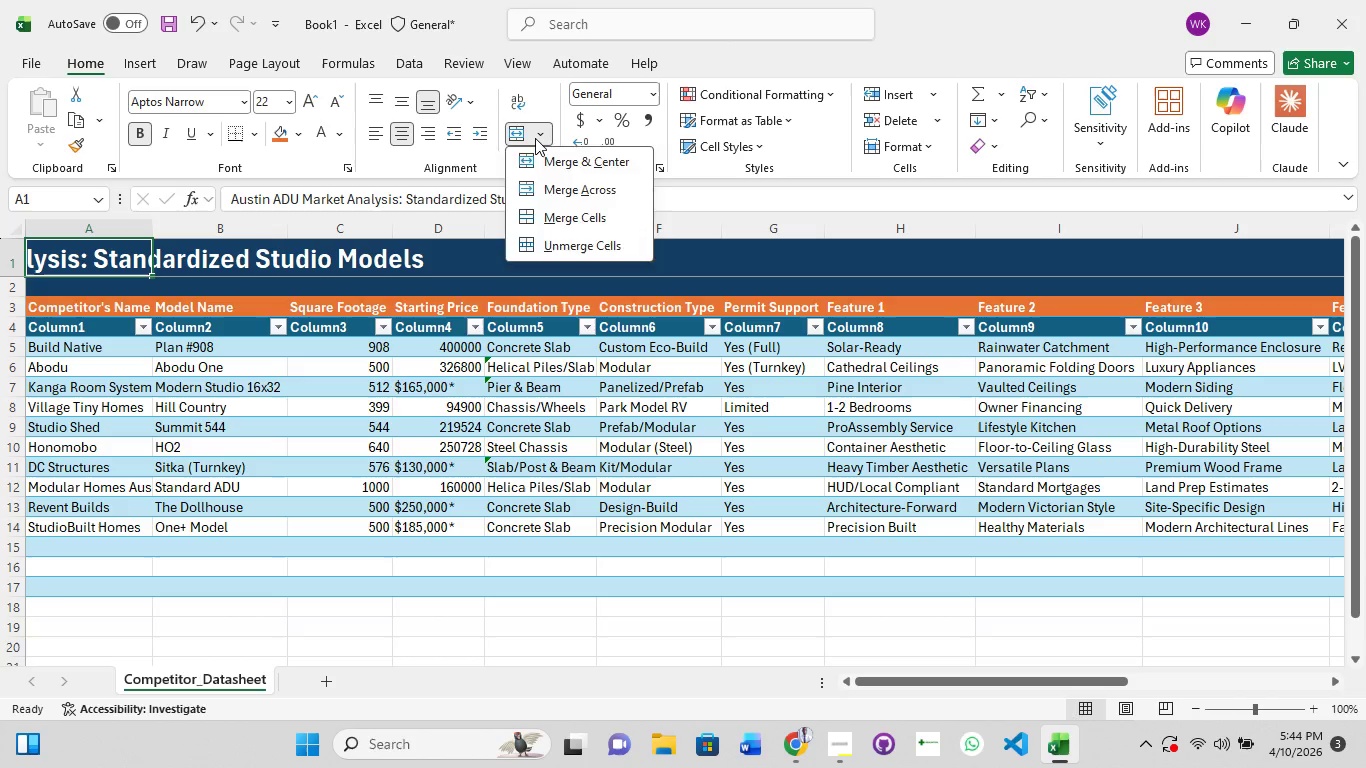 
left_click([535, 138])
 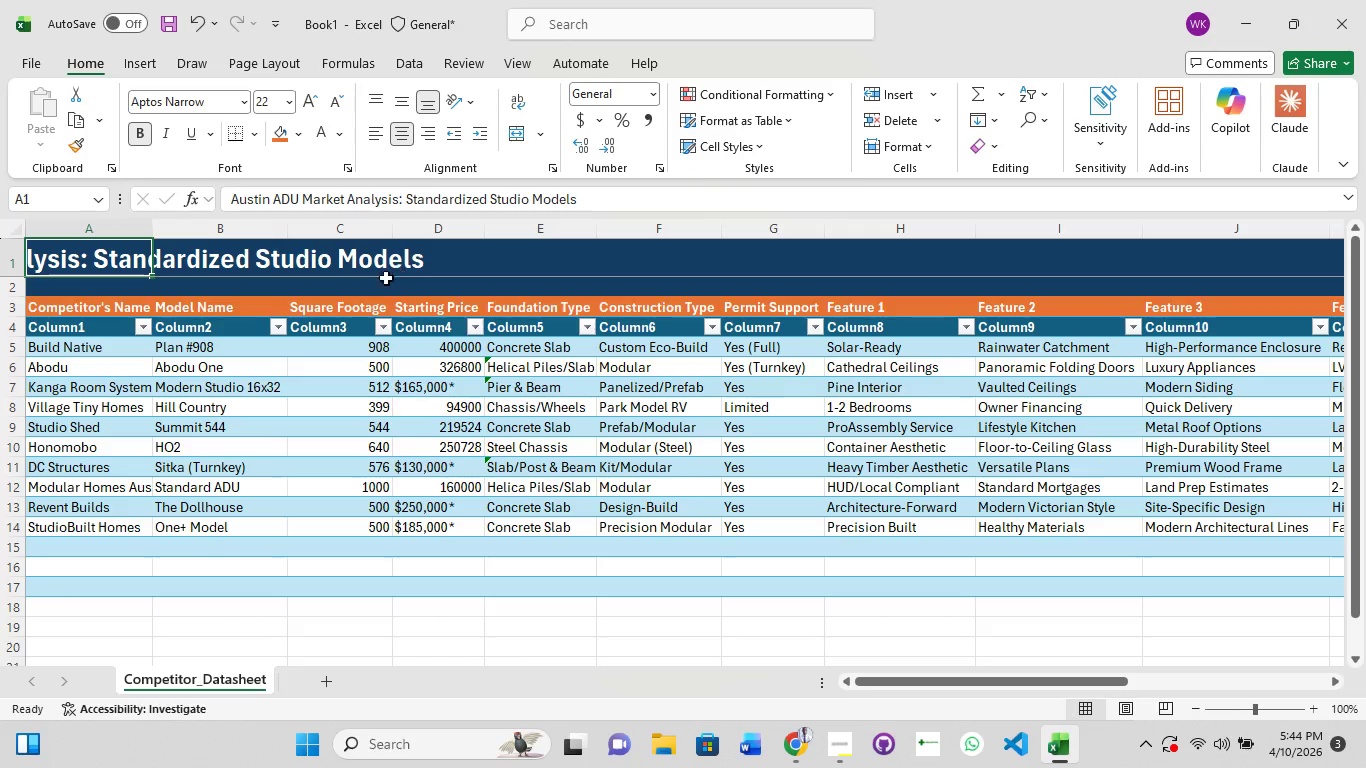 
hold_key(key=ShiftLeft, duration=1.51)
 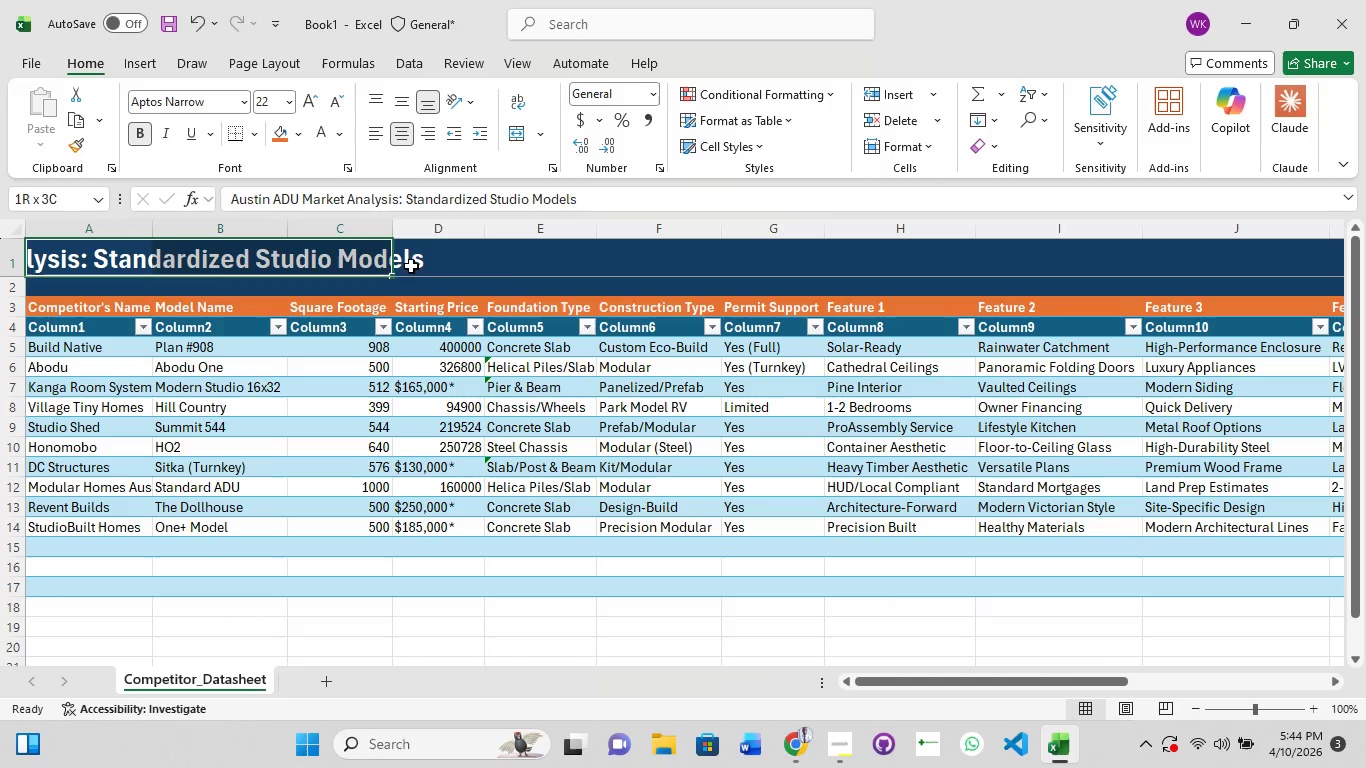 
hold_key(key=ShiftLeft, duration=1.52)
left_click_drag(start_coordinate=[915, 271], to_coordinate=[926, 269])
 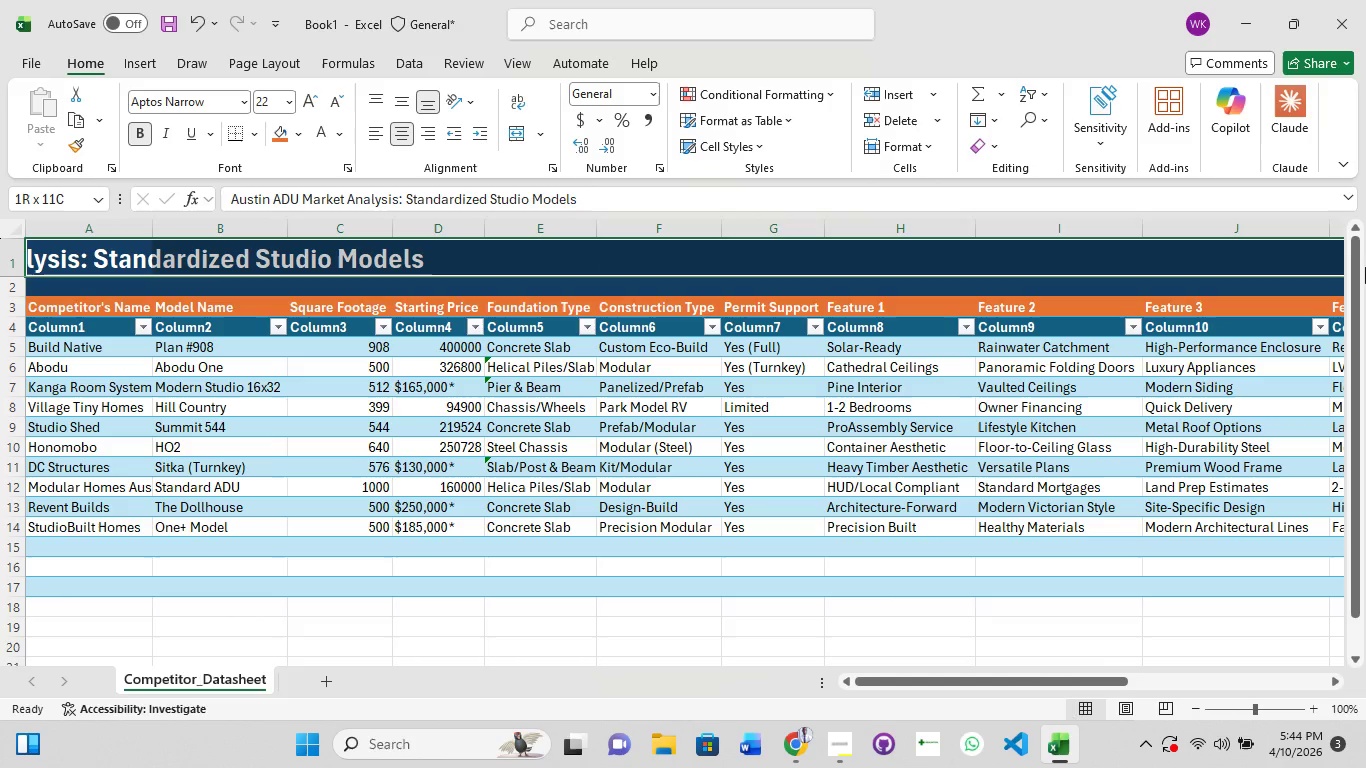 
hold_key(key=ShiftLeft, duration=1.0)
left_click_drag(start_coordinate=[1101, 269], to_coordinate=[1118, 269])
 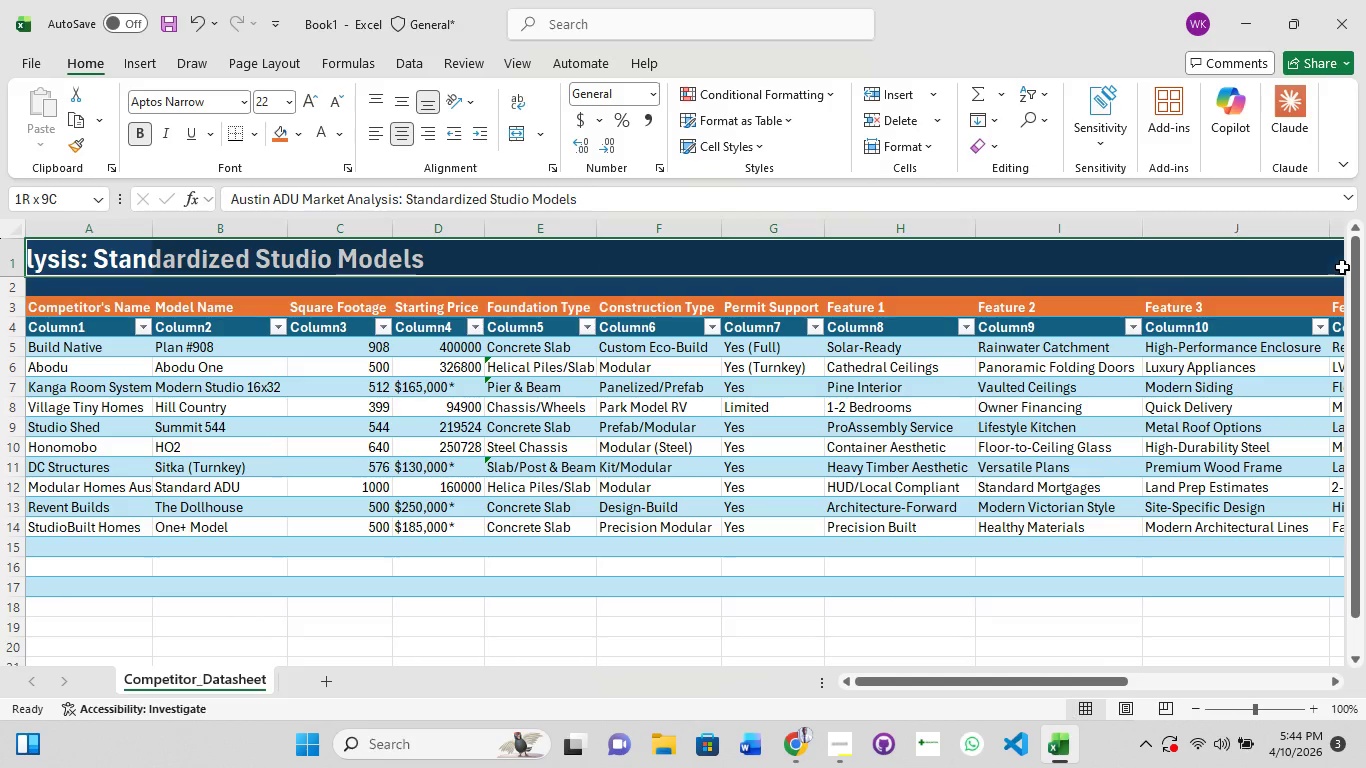 
left_click_drag(start_coordinate=[1340, 267], to_coordinate=[1365, 267])
 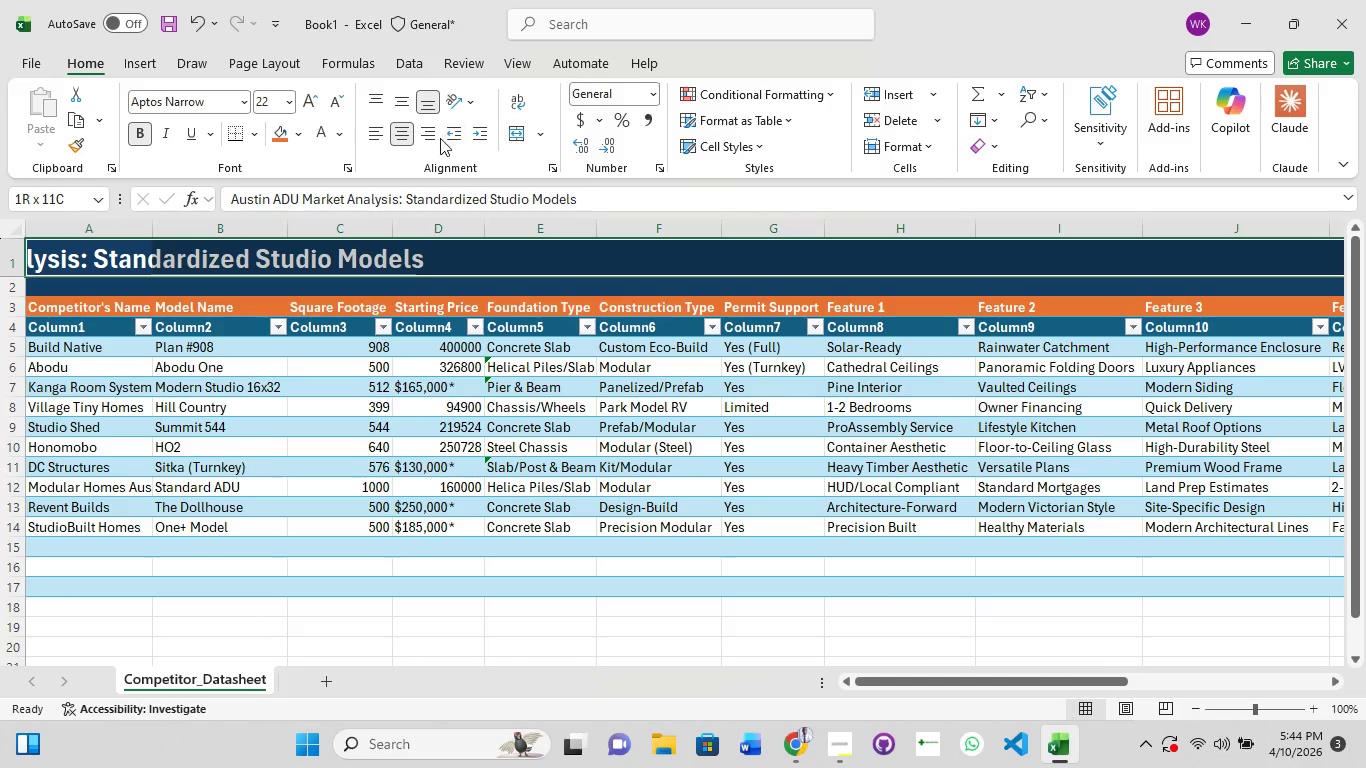 
key(Control+1)
 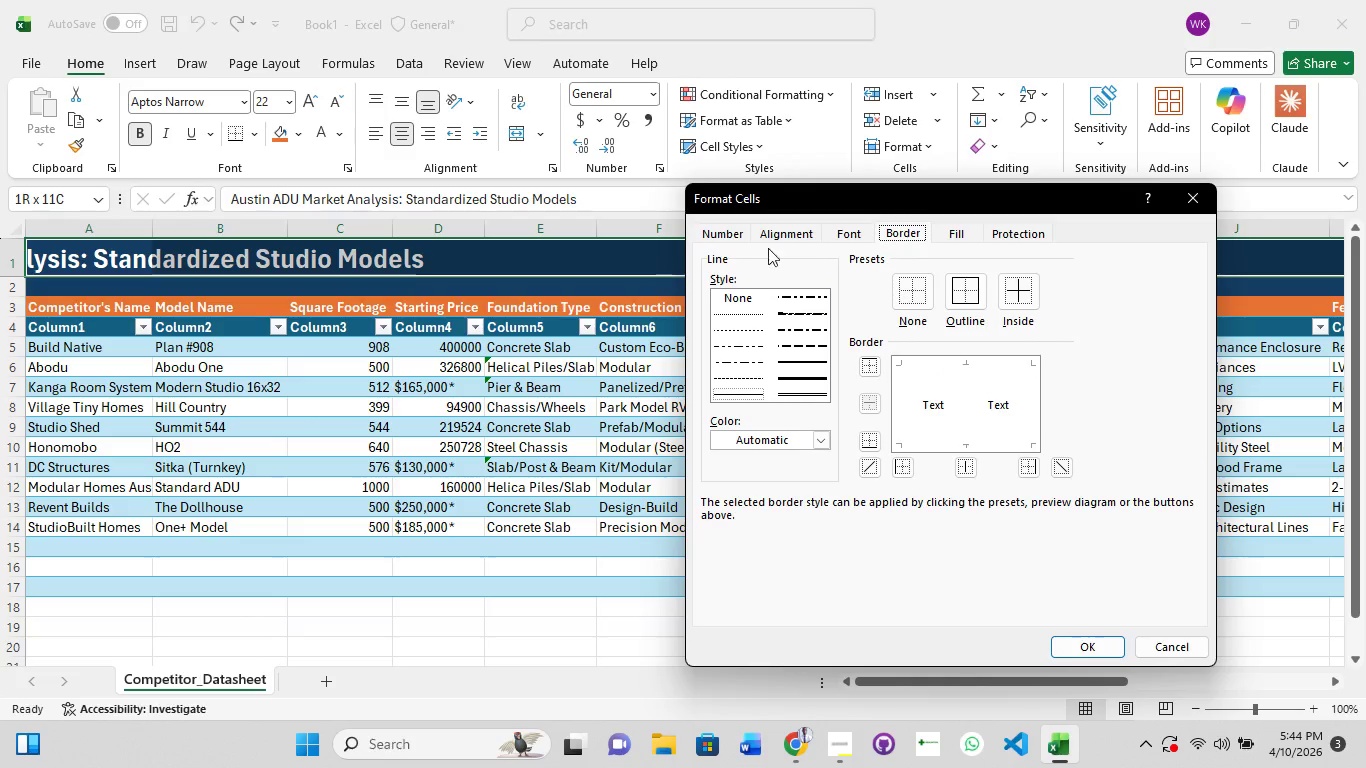 
left_click([788, 238])
 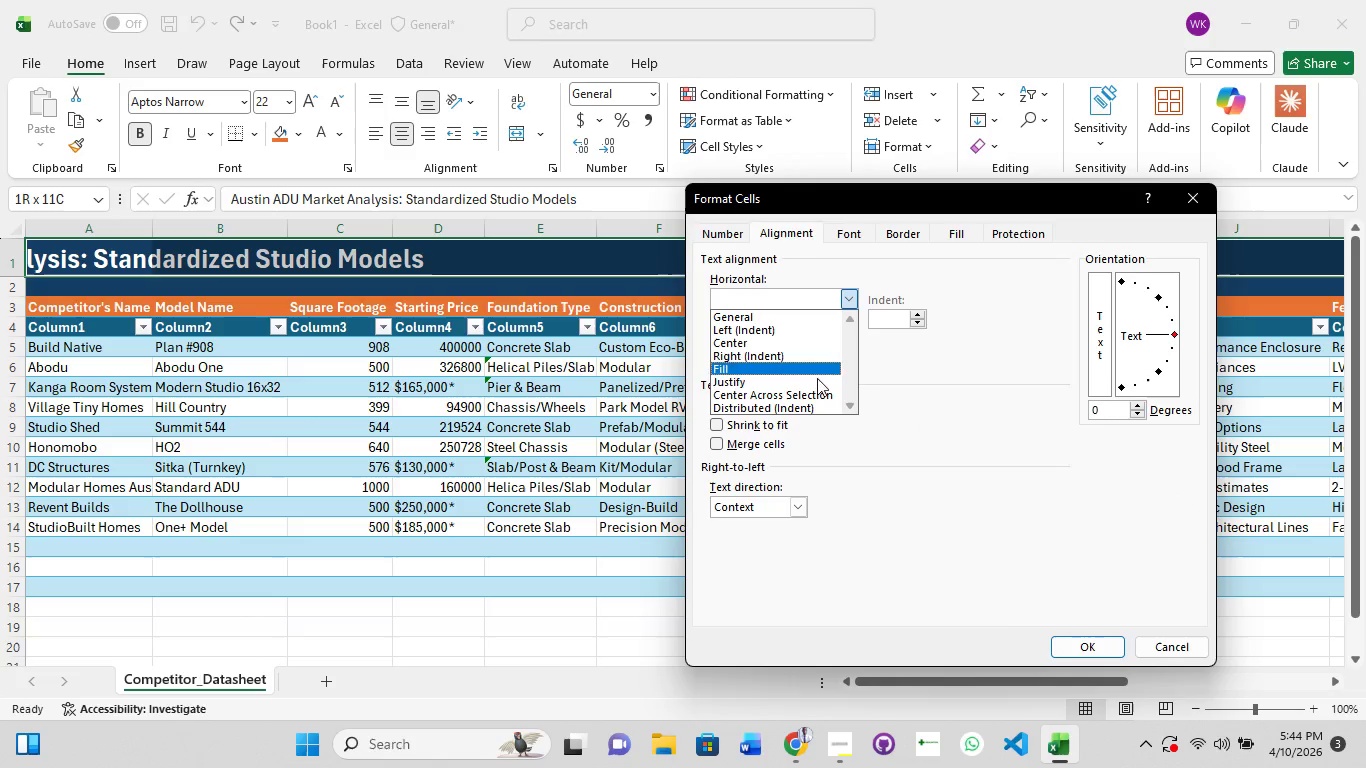 
left_click([812, 393])
 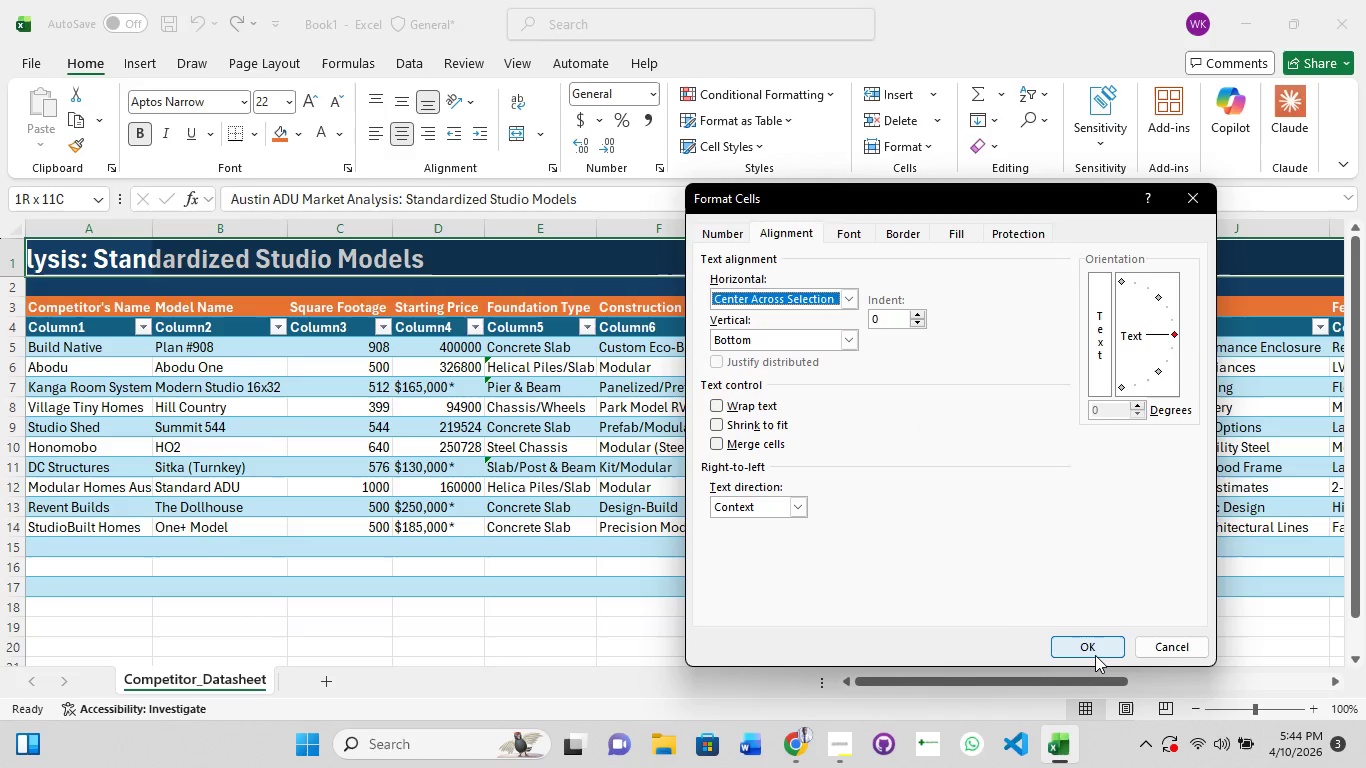 
left_click([1095, 655])
 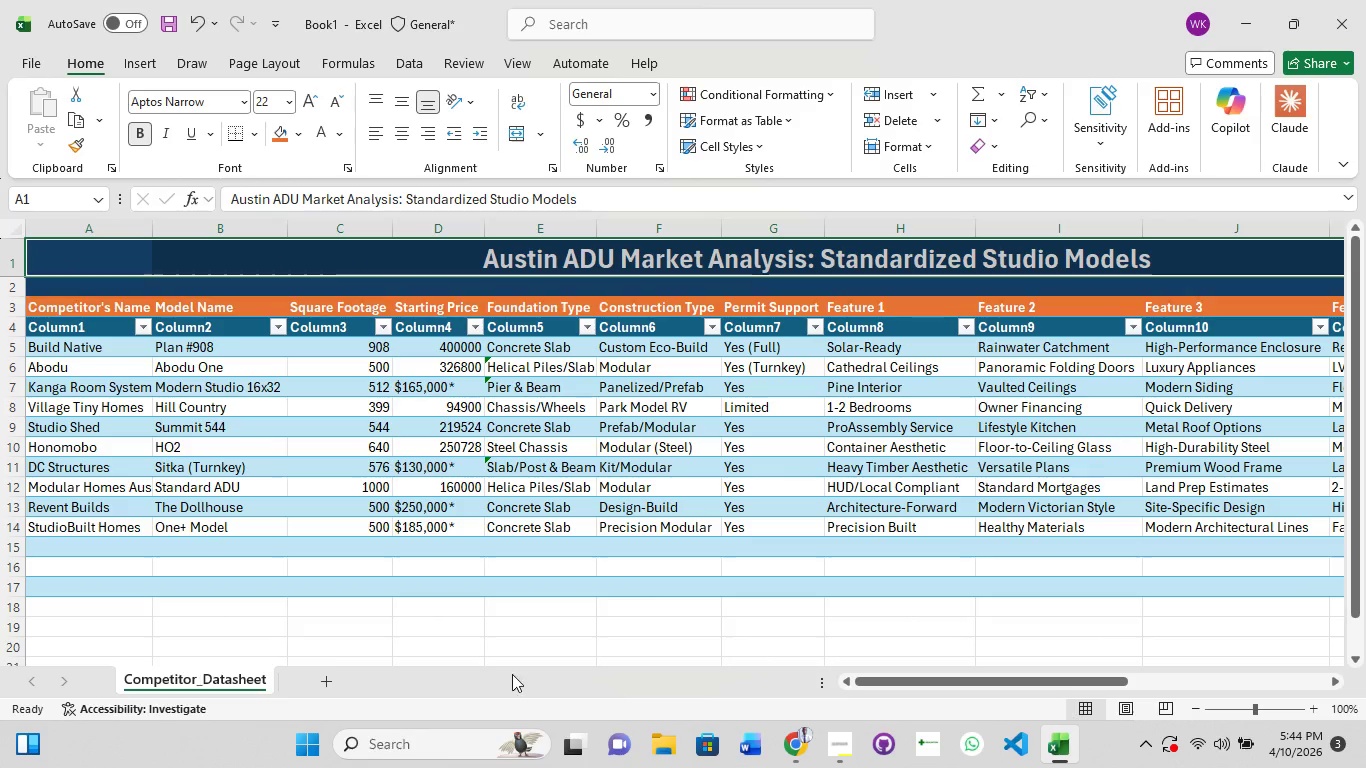 
left_click([435, 642])
 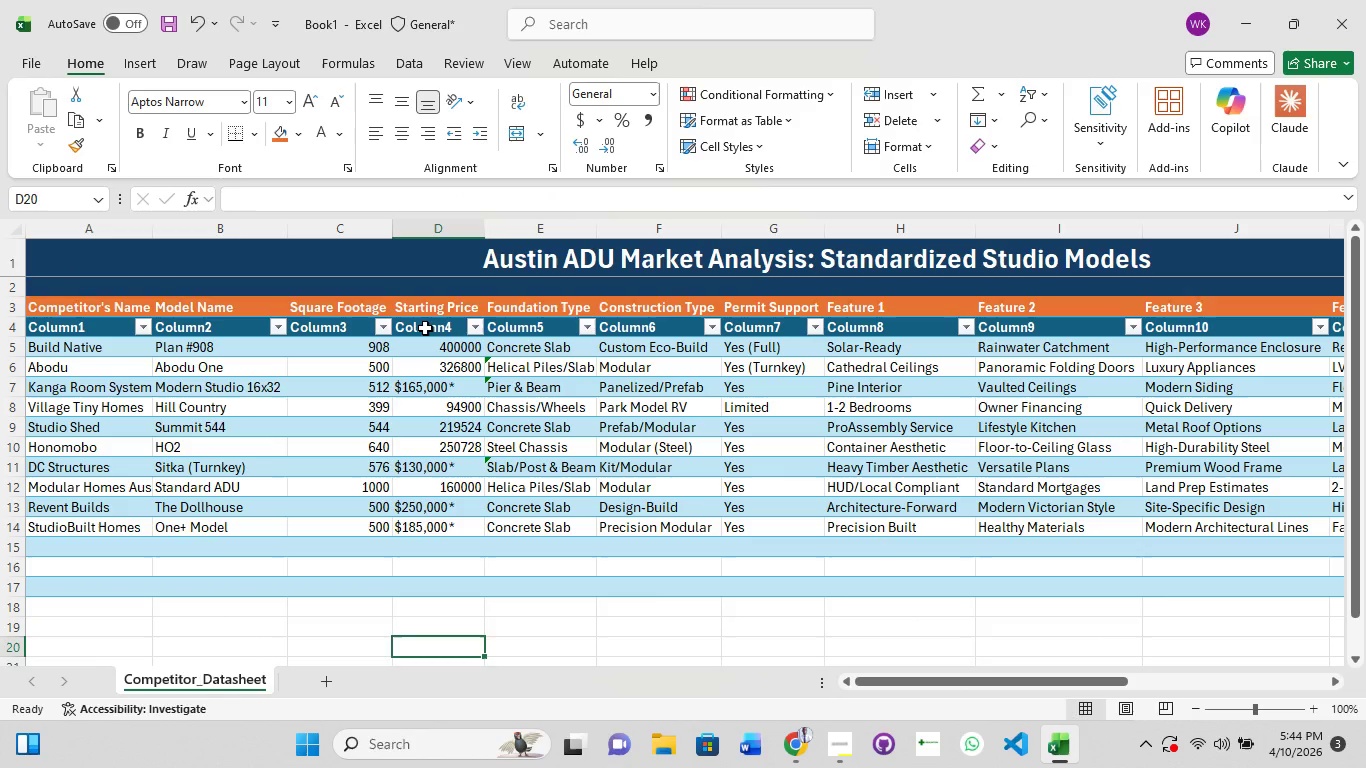 
left_click([425, 328])
 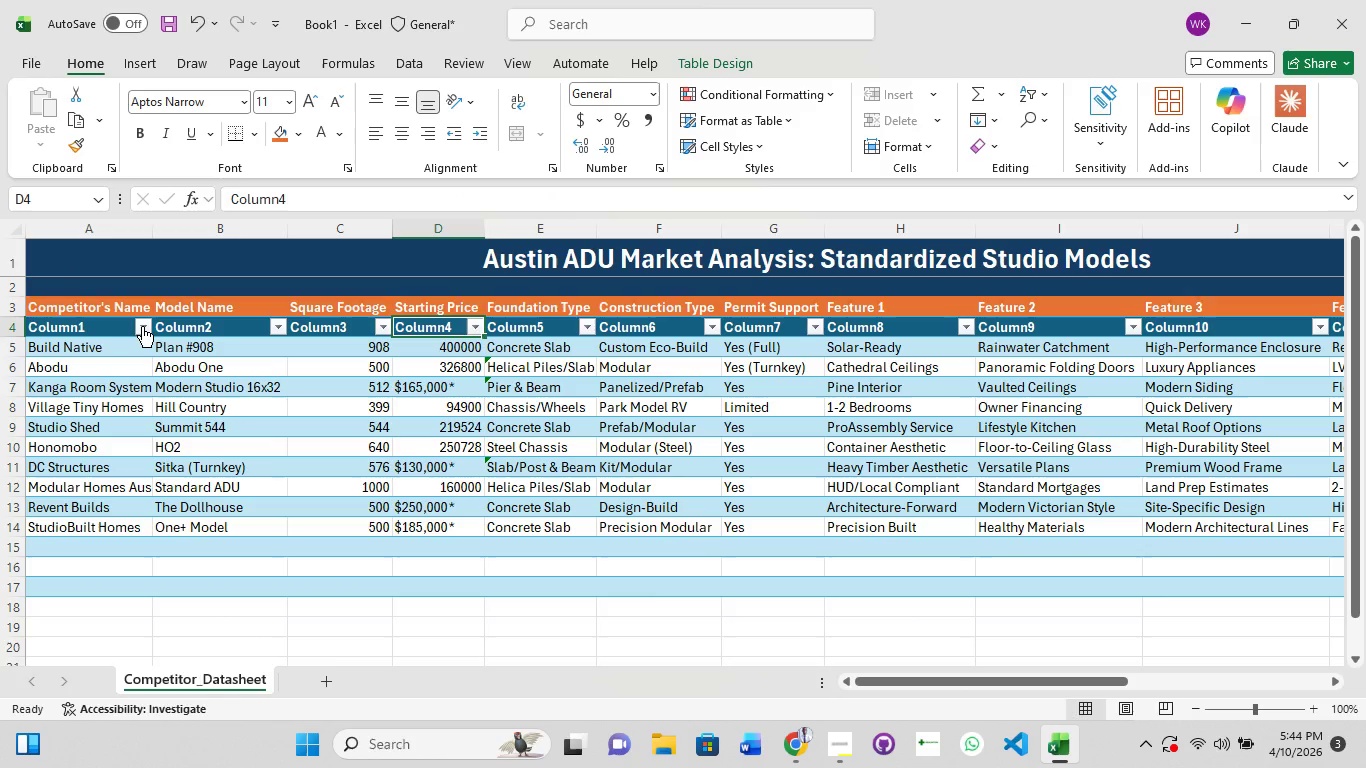 
left_click([151, 327])
 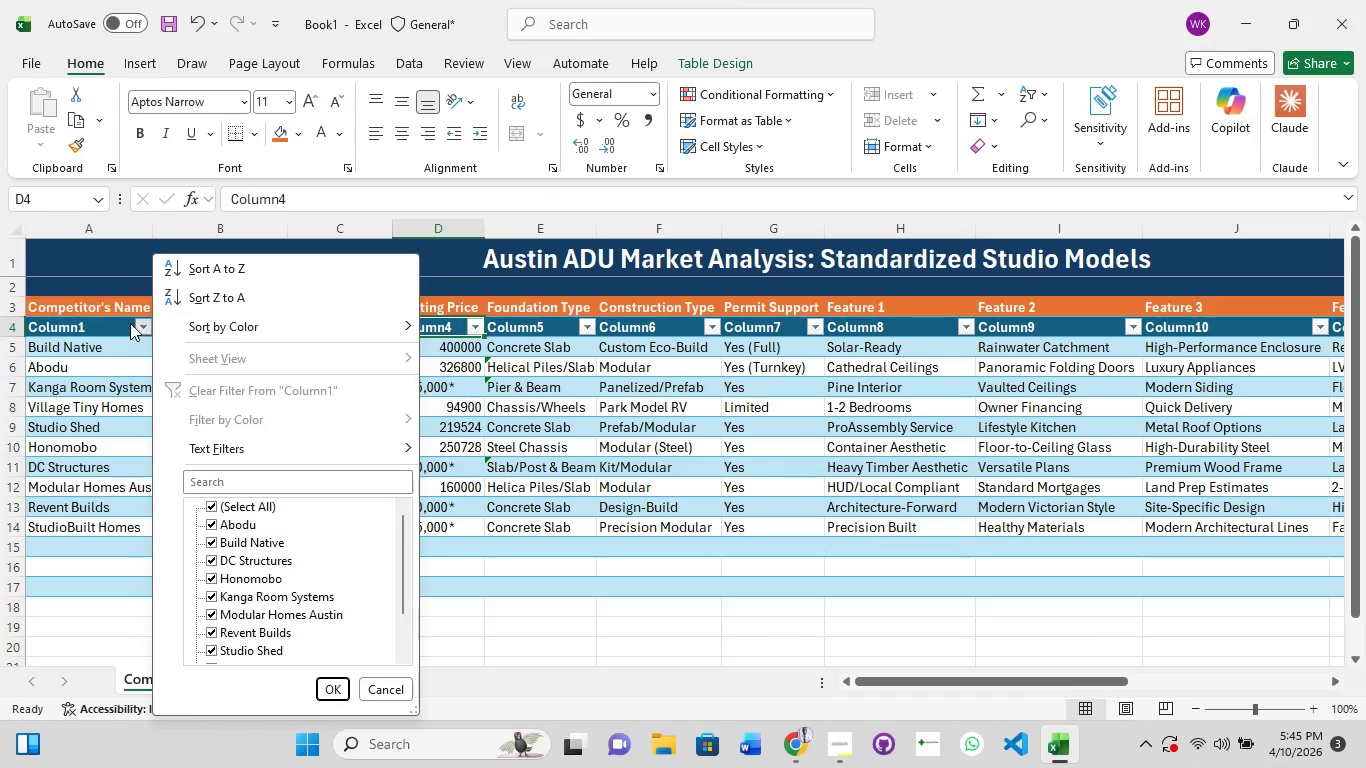 
left_click([150, 319])
 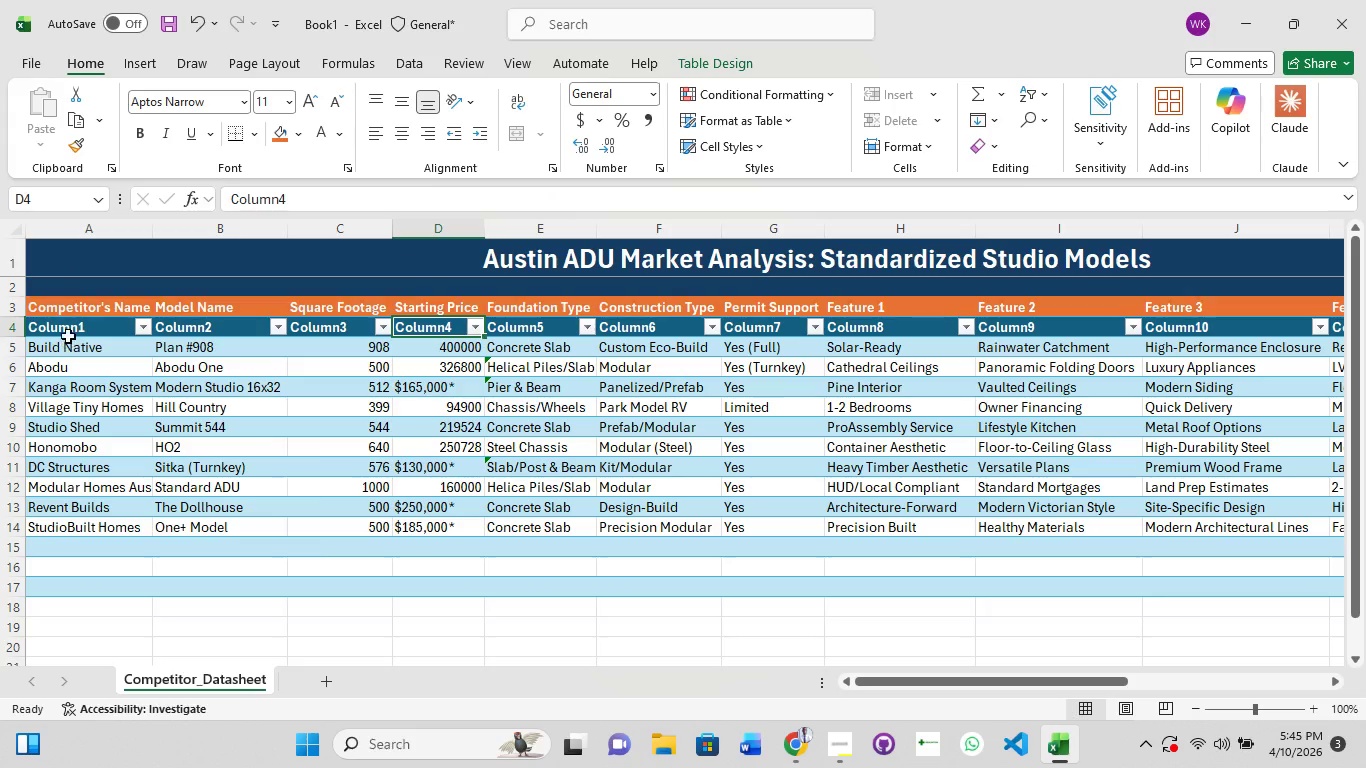 
hold_key(key=ShiftLeft, duration=1.52)
 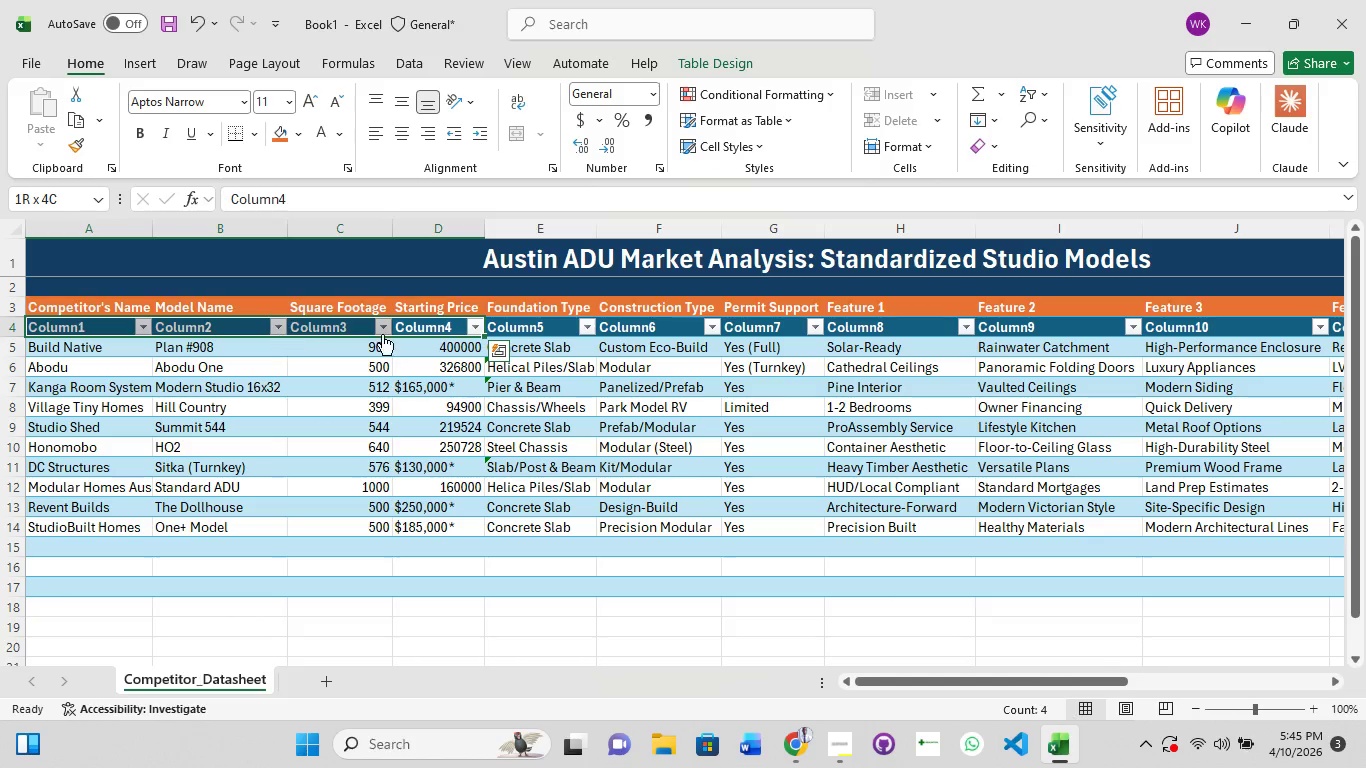 
hold_key(key=ShiftLeft, duration=1.51)
left_click([73, 335])
 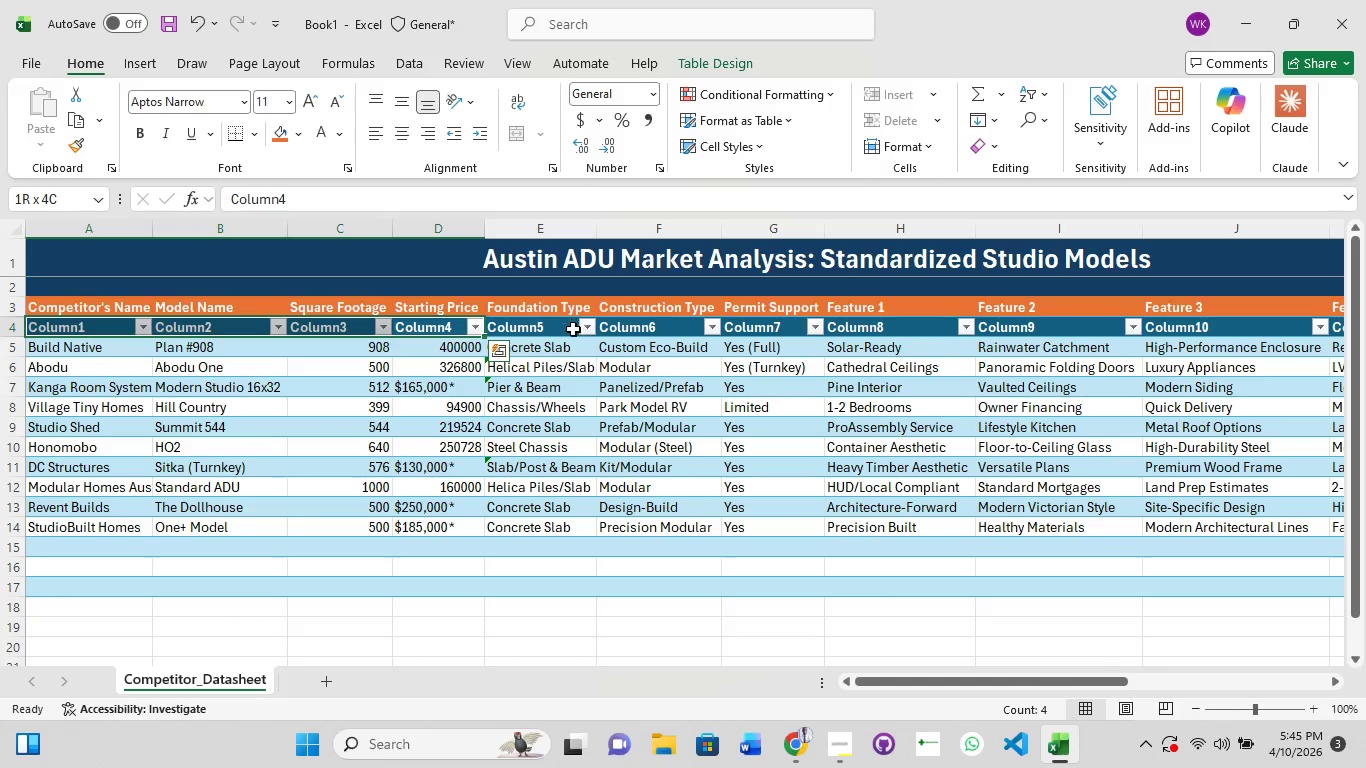 
hold_key(key=ShiftLeft, duration=1.5)
left_click([561, 330])
 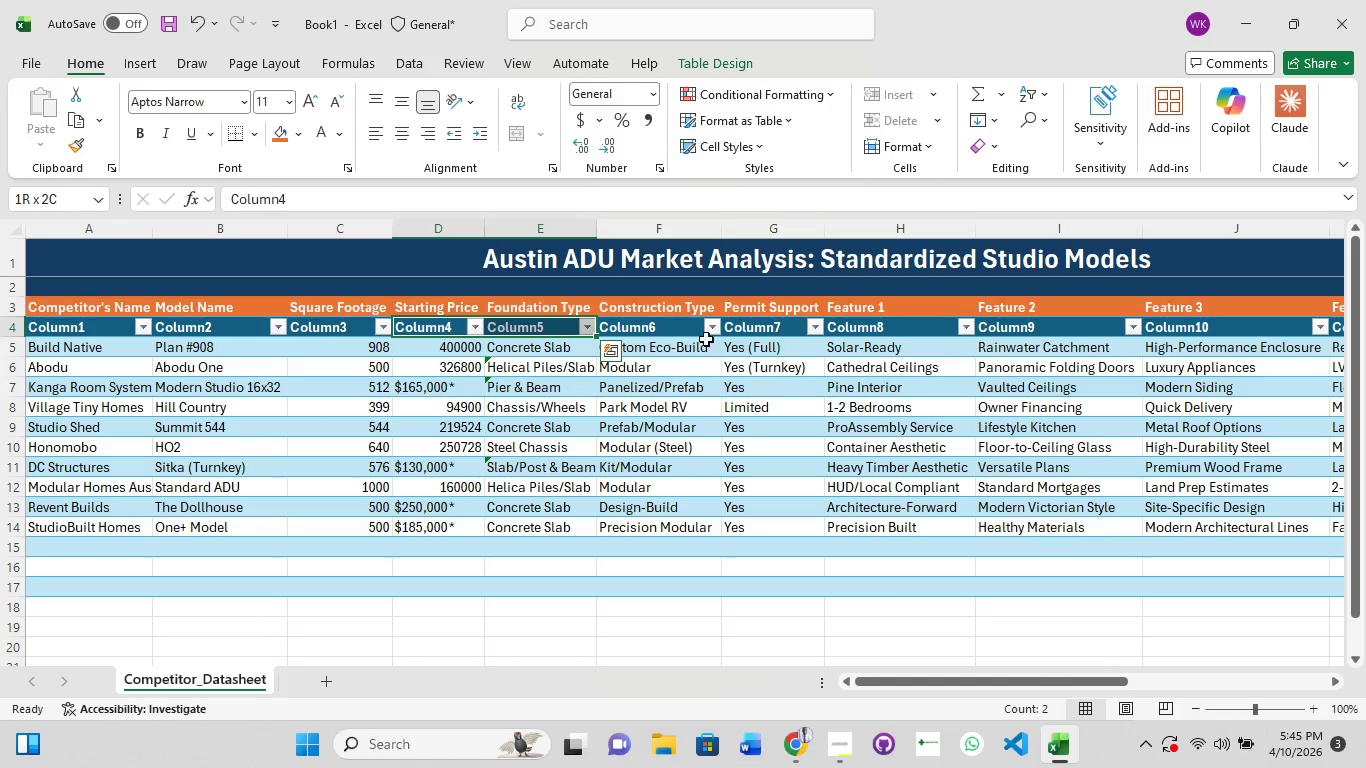 
left_click_drag(start_coordinate=[712, 339], to_coordinate=[724, 339])
 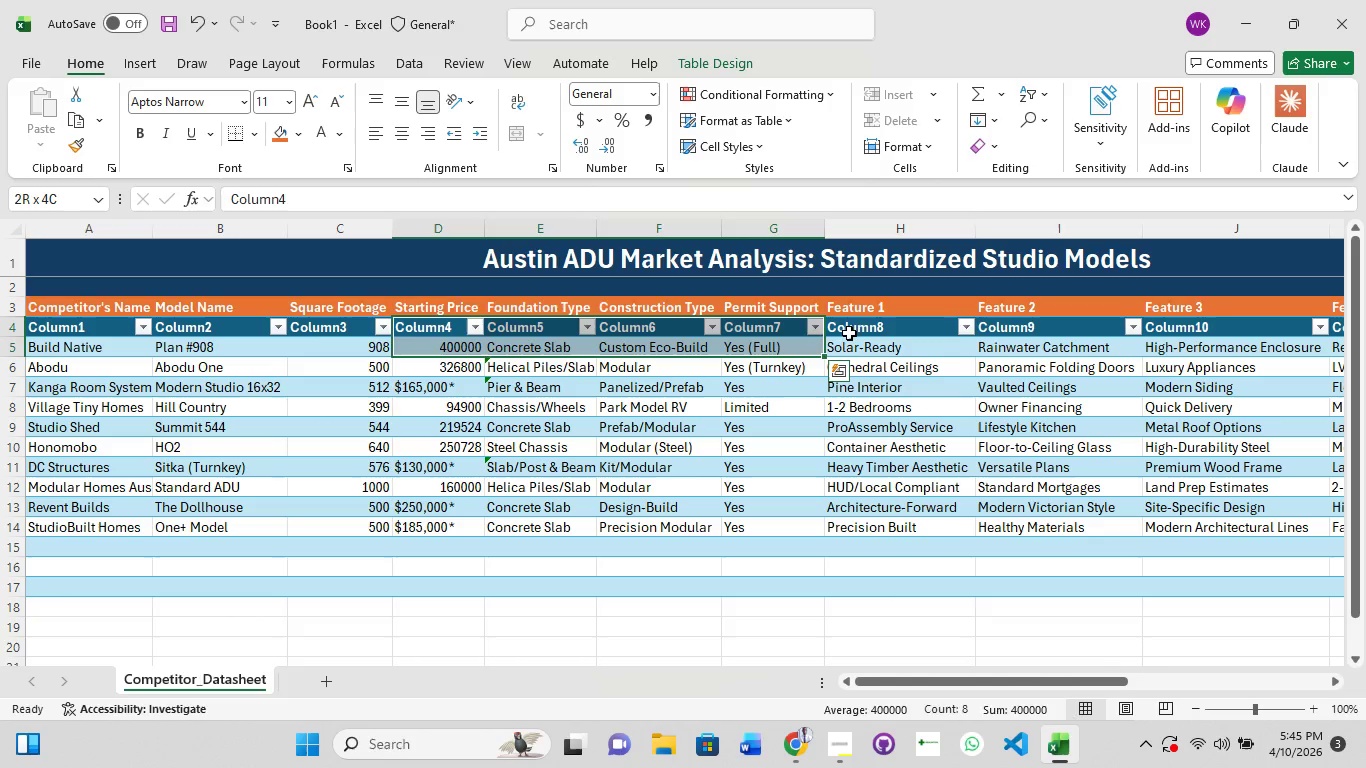 
left_click([850, 333])
 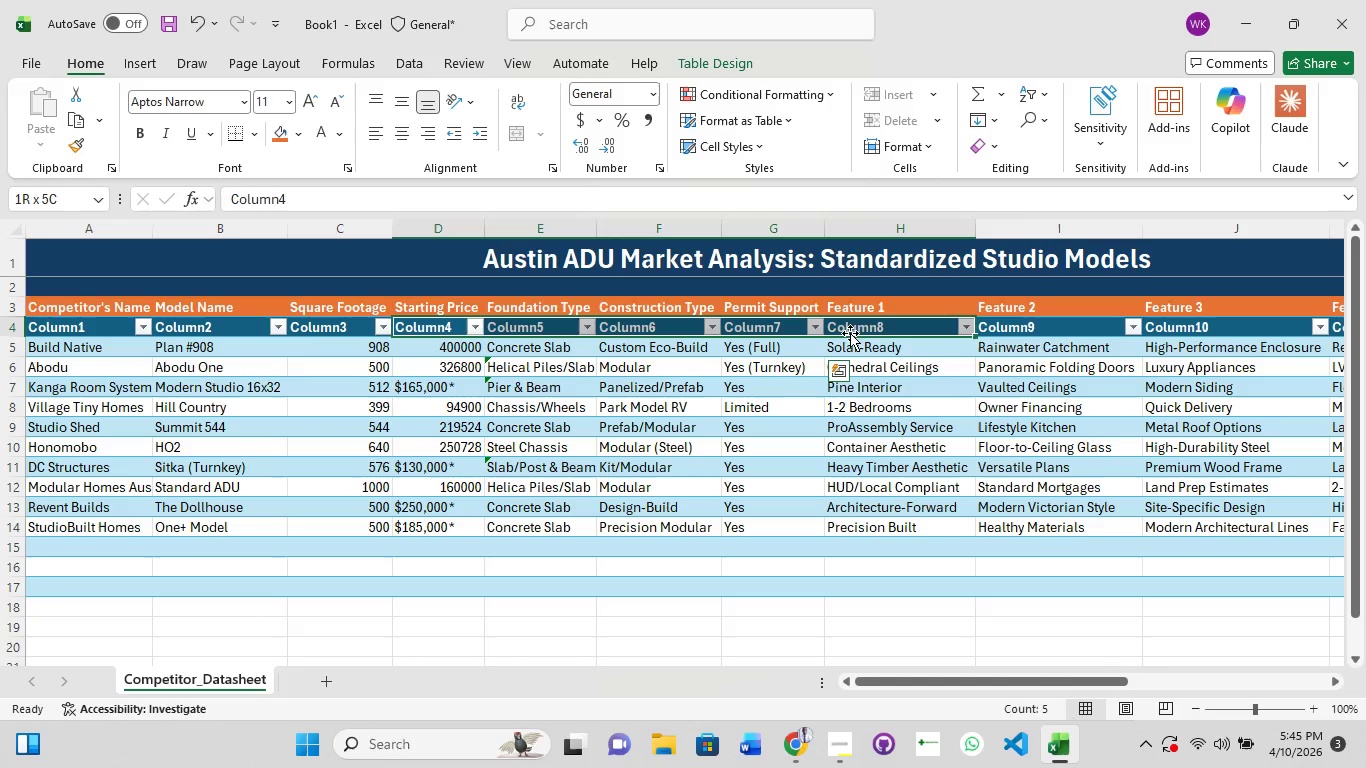 
hold_key(key=ShiftLeft, duration=1.5)
left_click_drag(start_coordinate=[1118, 327], to_coordinate=[1130, 326])
 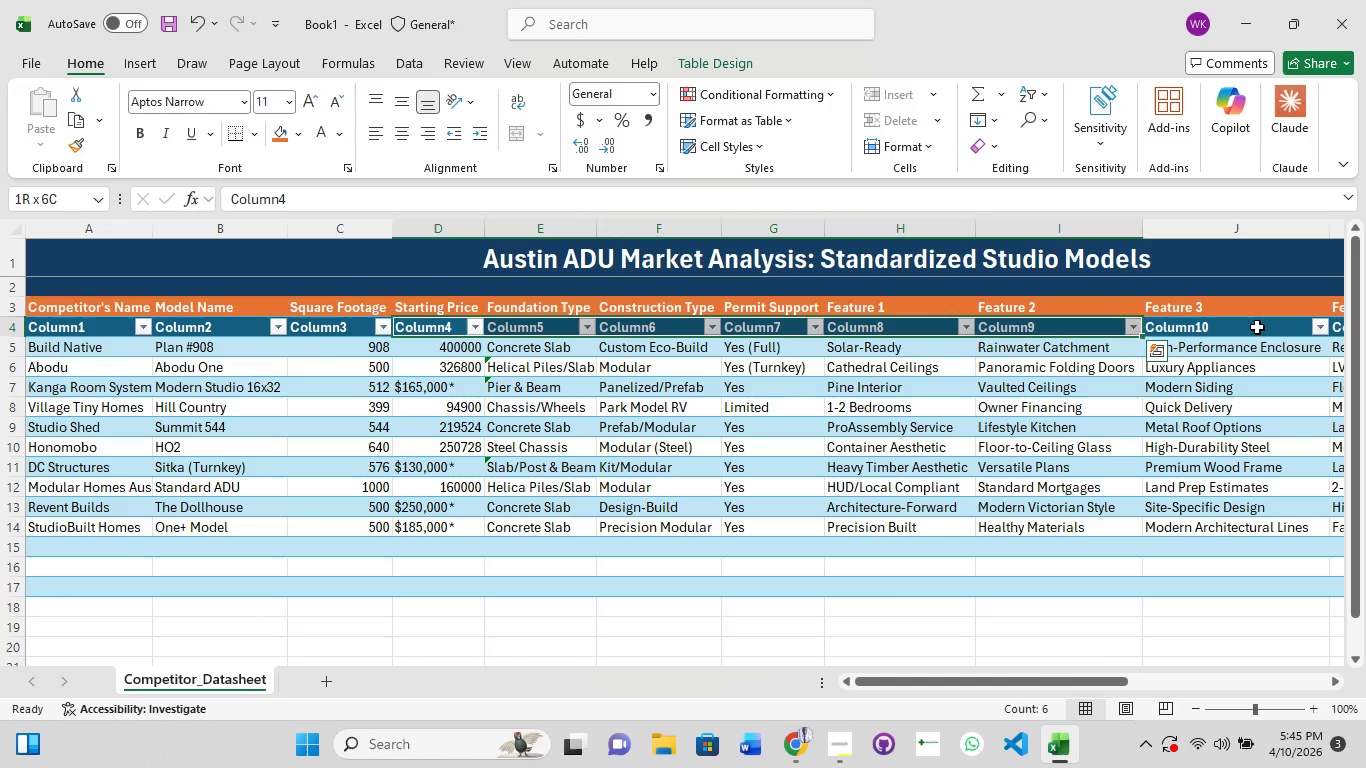 
hold_key(key=ShiftLeft, duration=1.5)
 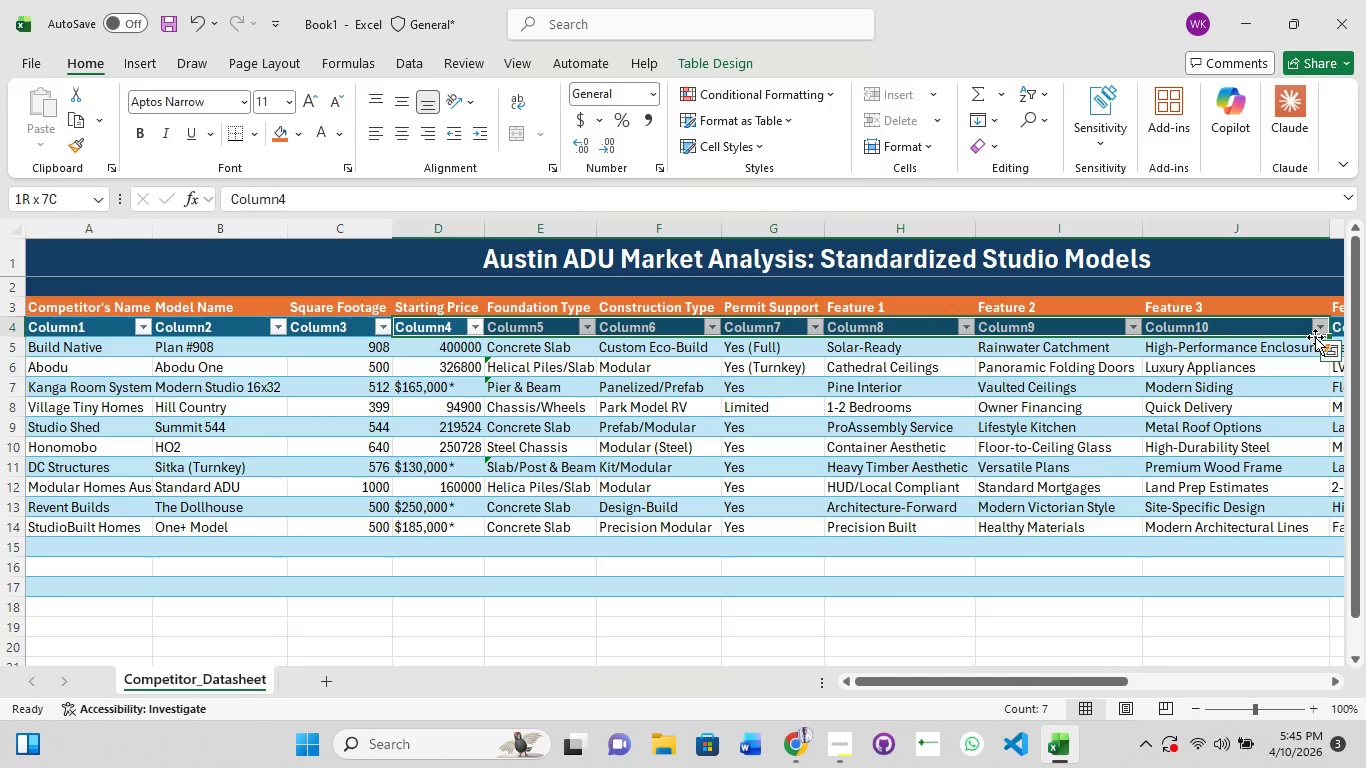 
hold_key(key=ShiftLeft, duration=0.56)
 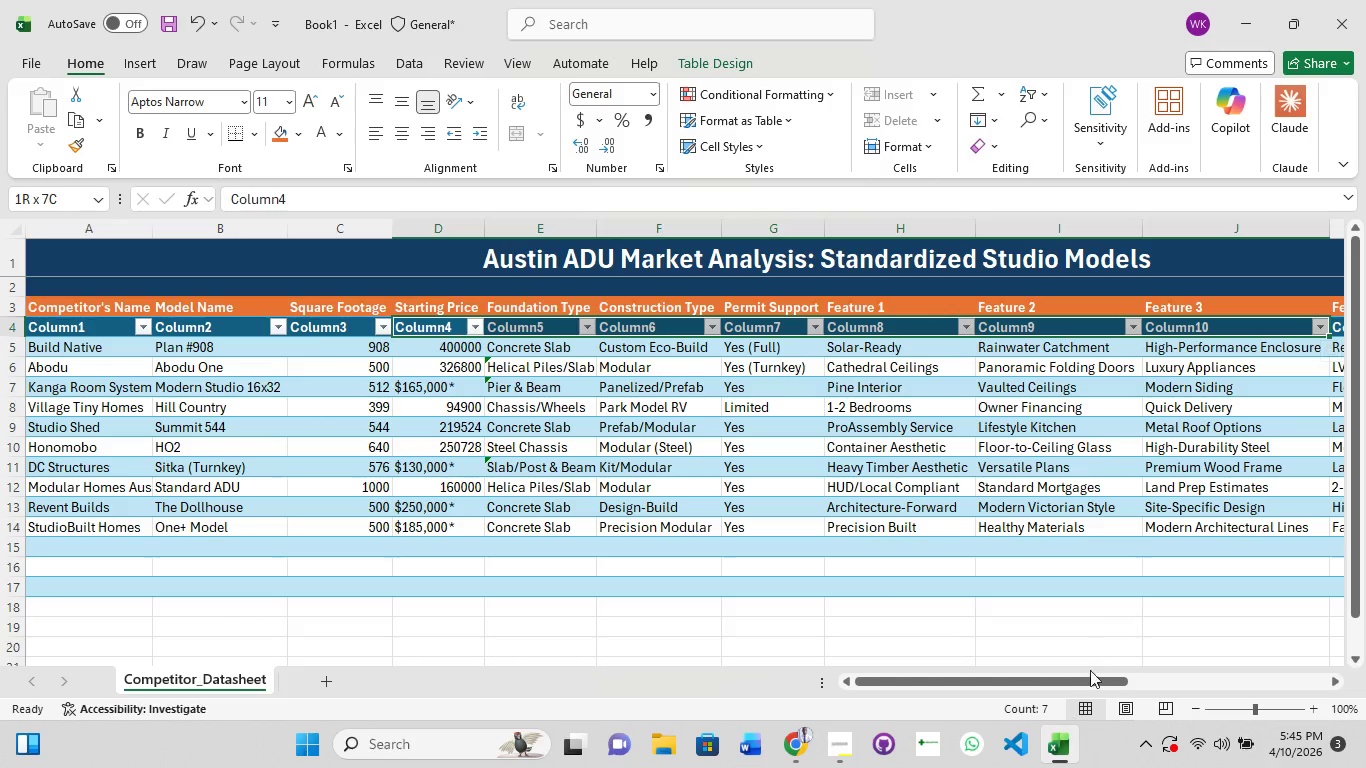 
left_click_drag(start_coordinate=[1084, 679], to_coordinate=[1196, 654])
 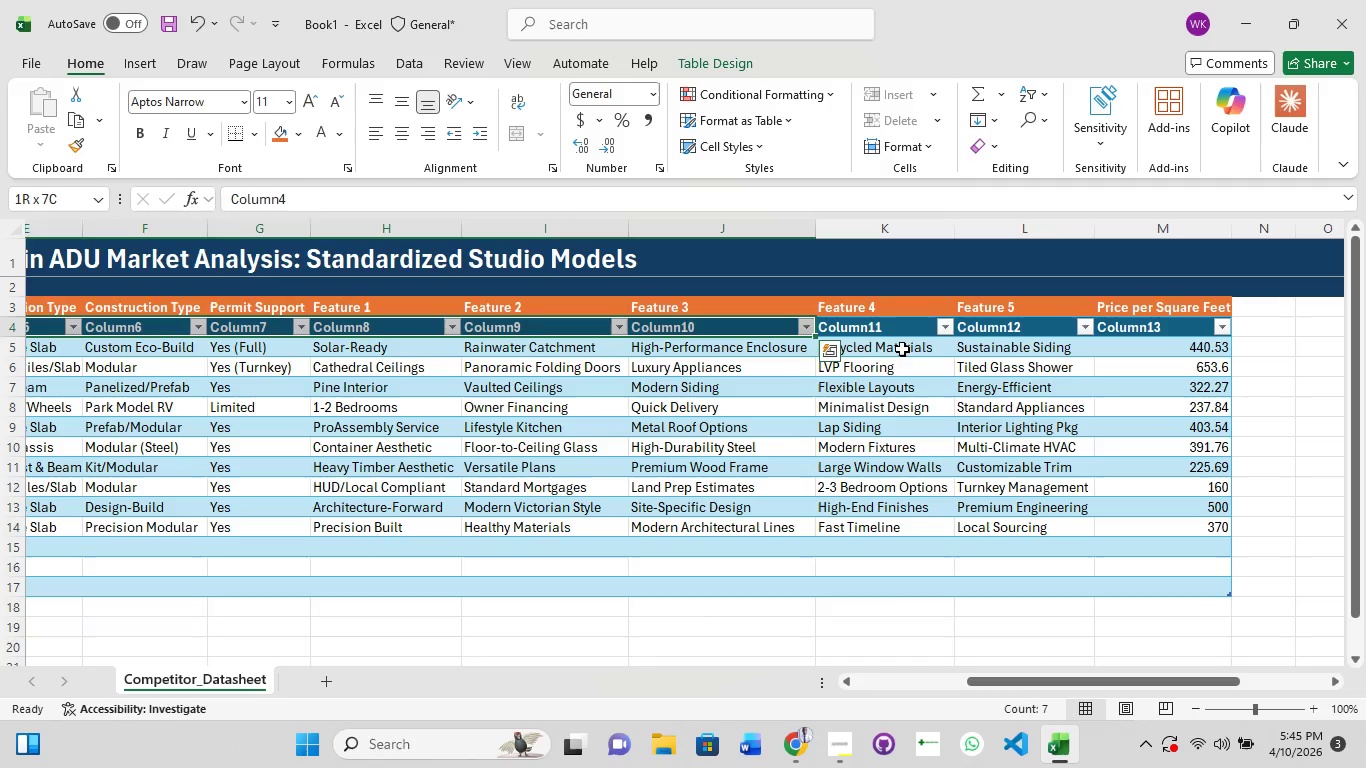 
hold_key(key=ShiftLeft, duration=1.5)
left_click([859, 334])
 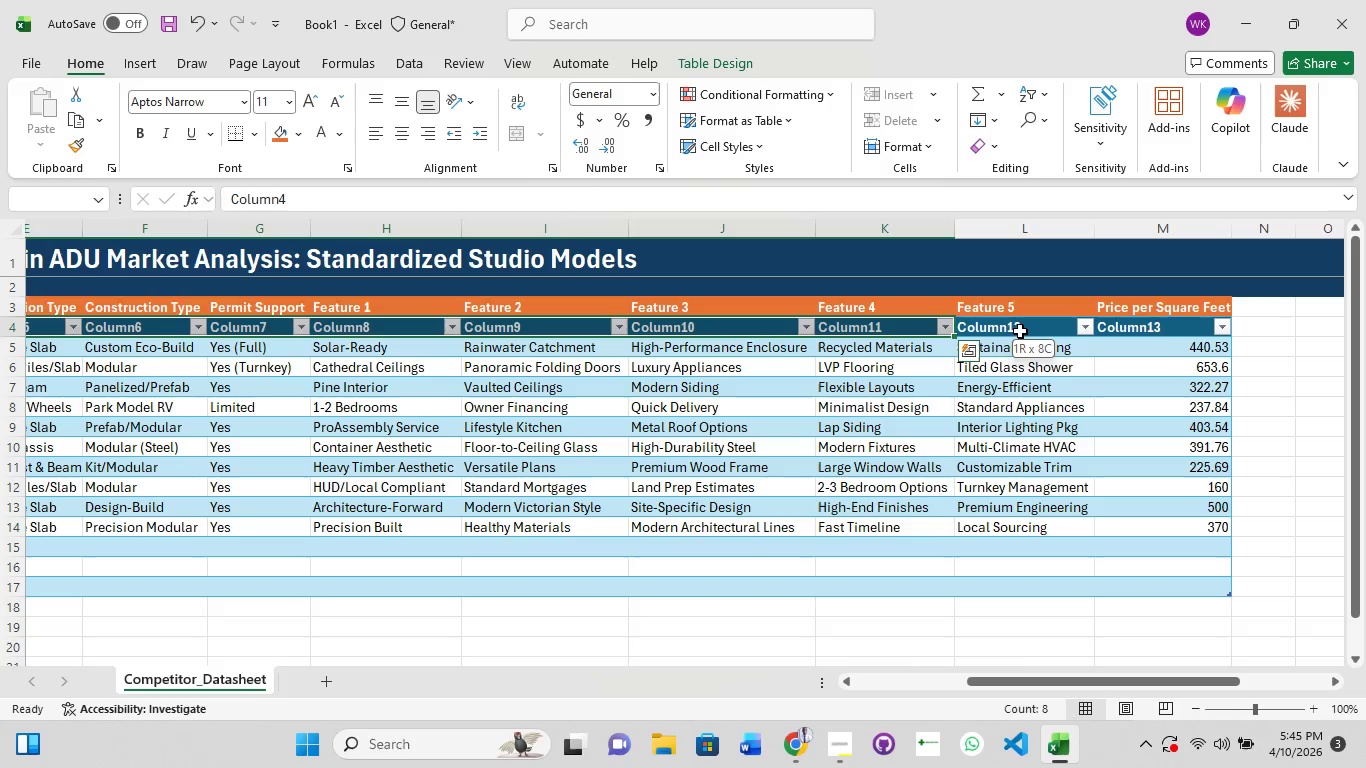 
left_click([1024, 330])
 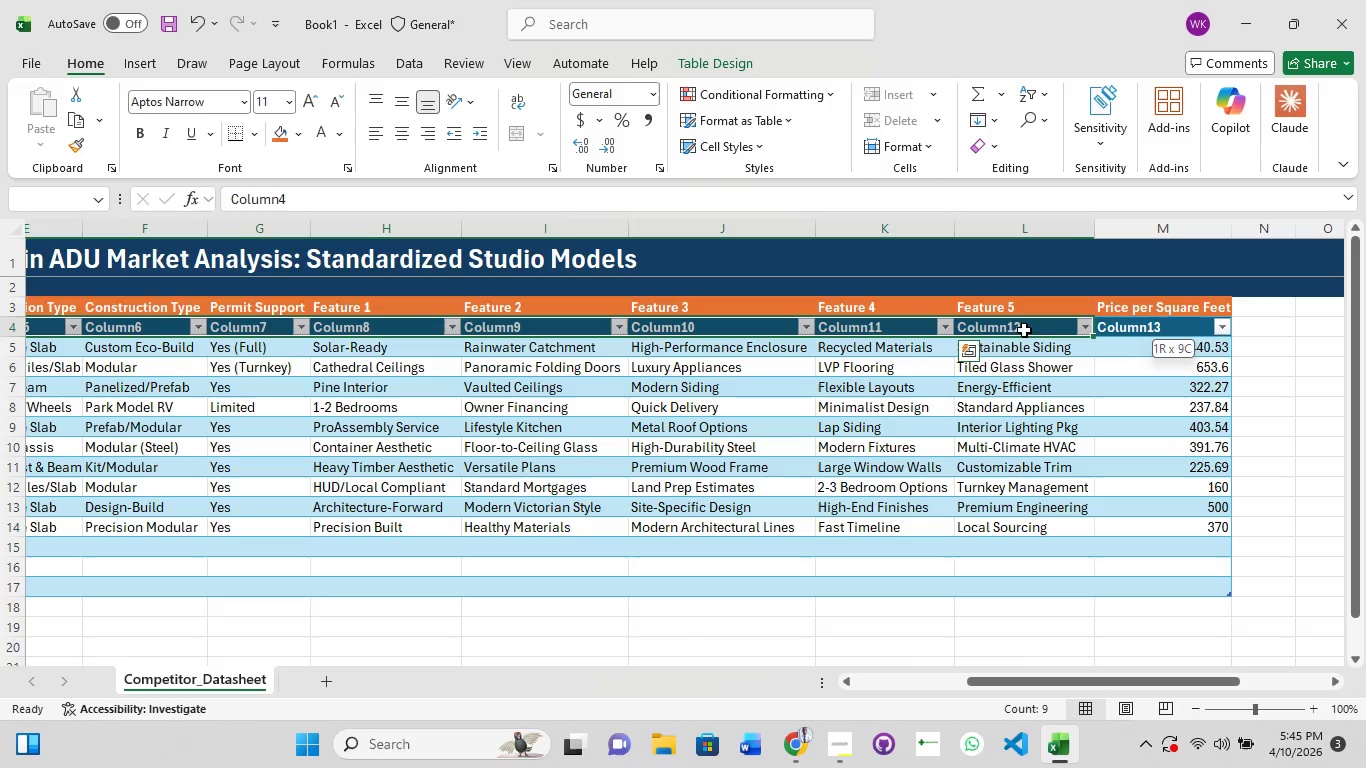 
hold_key(key=ShiftLeft, duration=1.02)
left_click([1164, 328])
 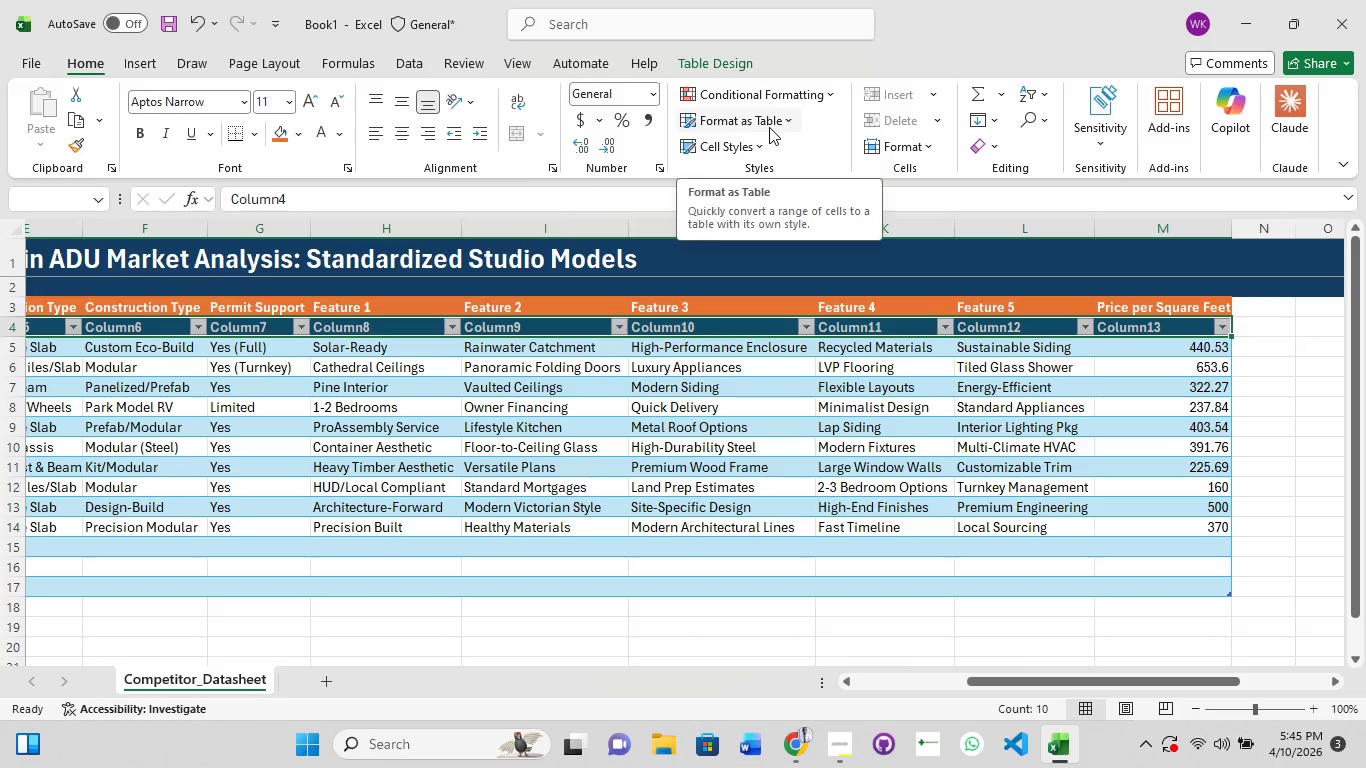 
left_click([769, 127])
 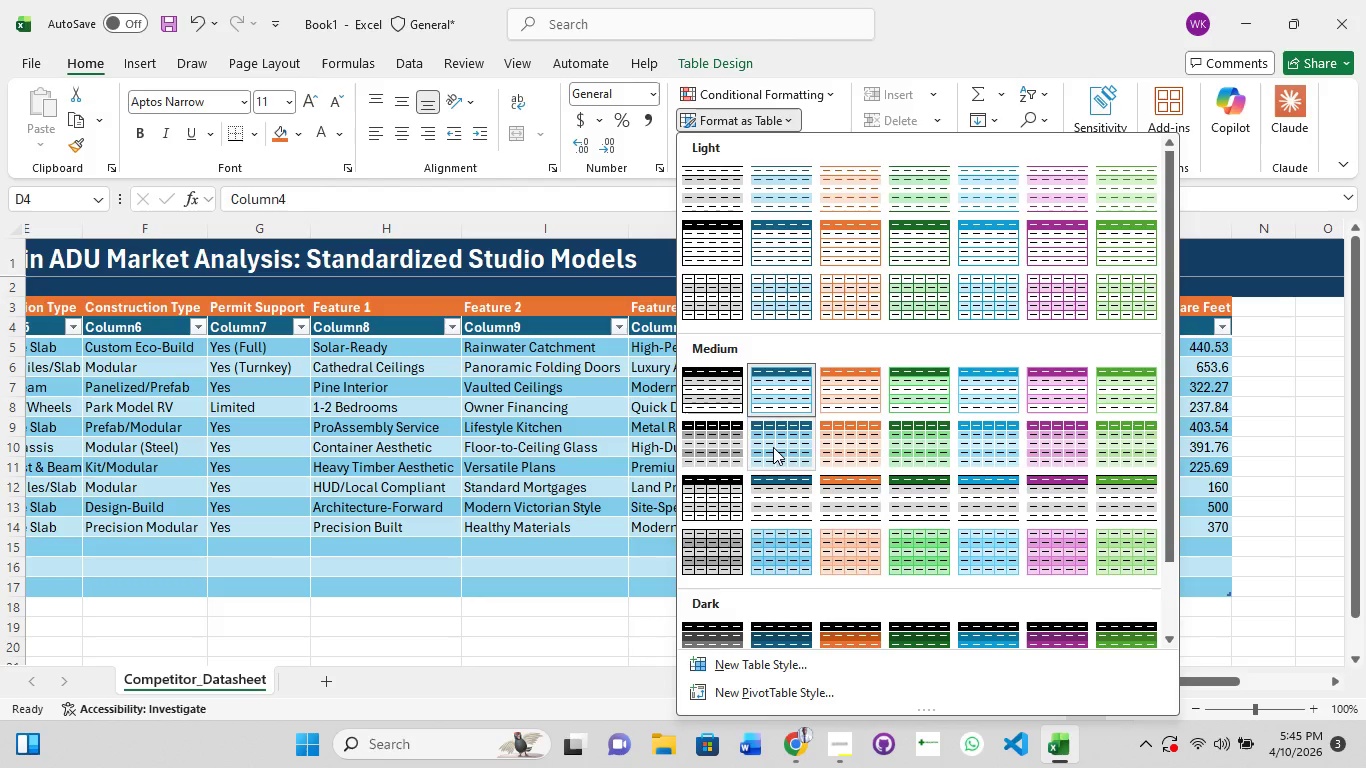 
wait(7.86)
 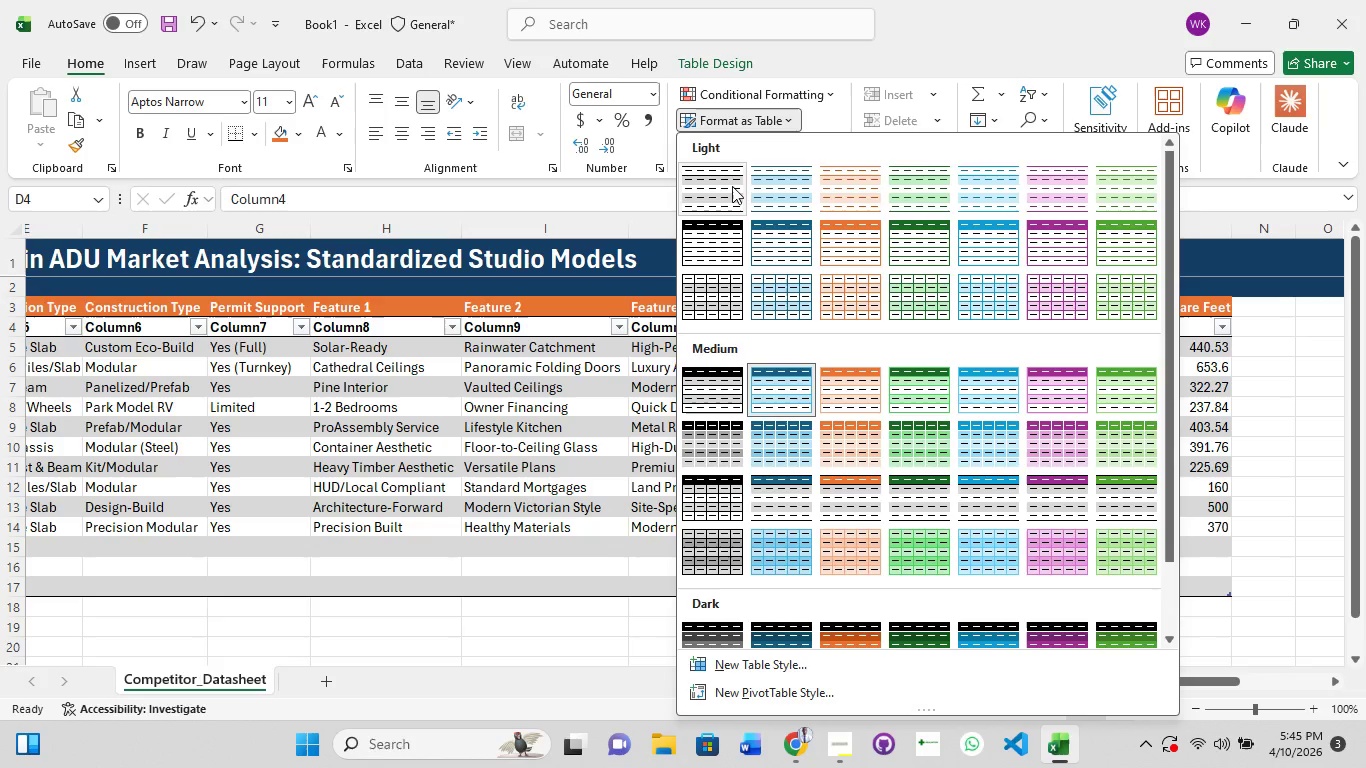 
left_click([762, 379])
 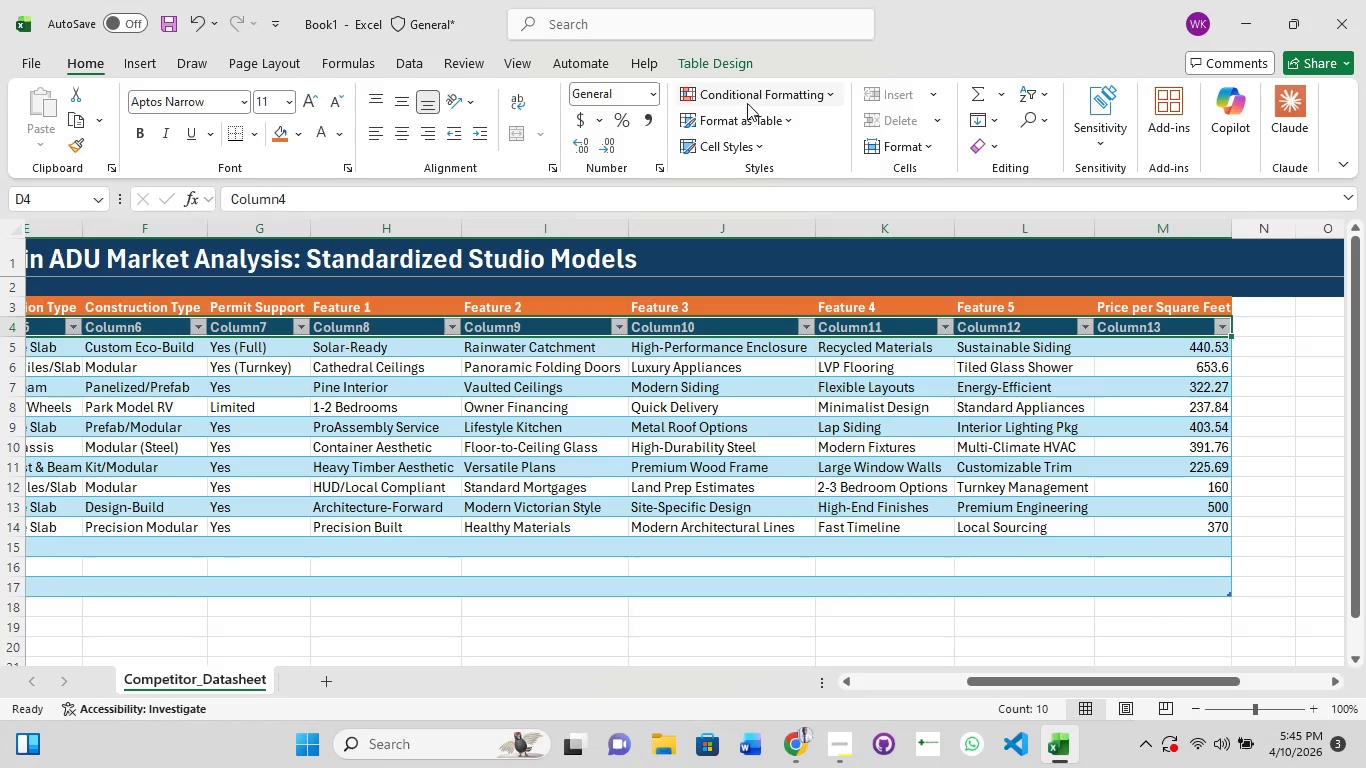 
mouse_move([744, 150])
 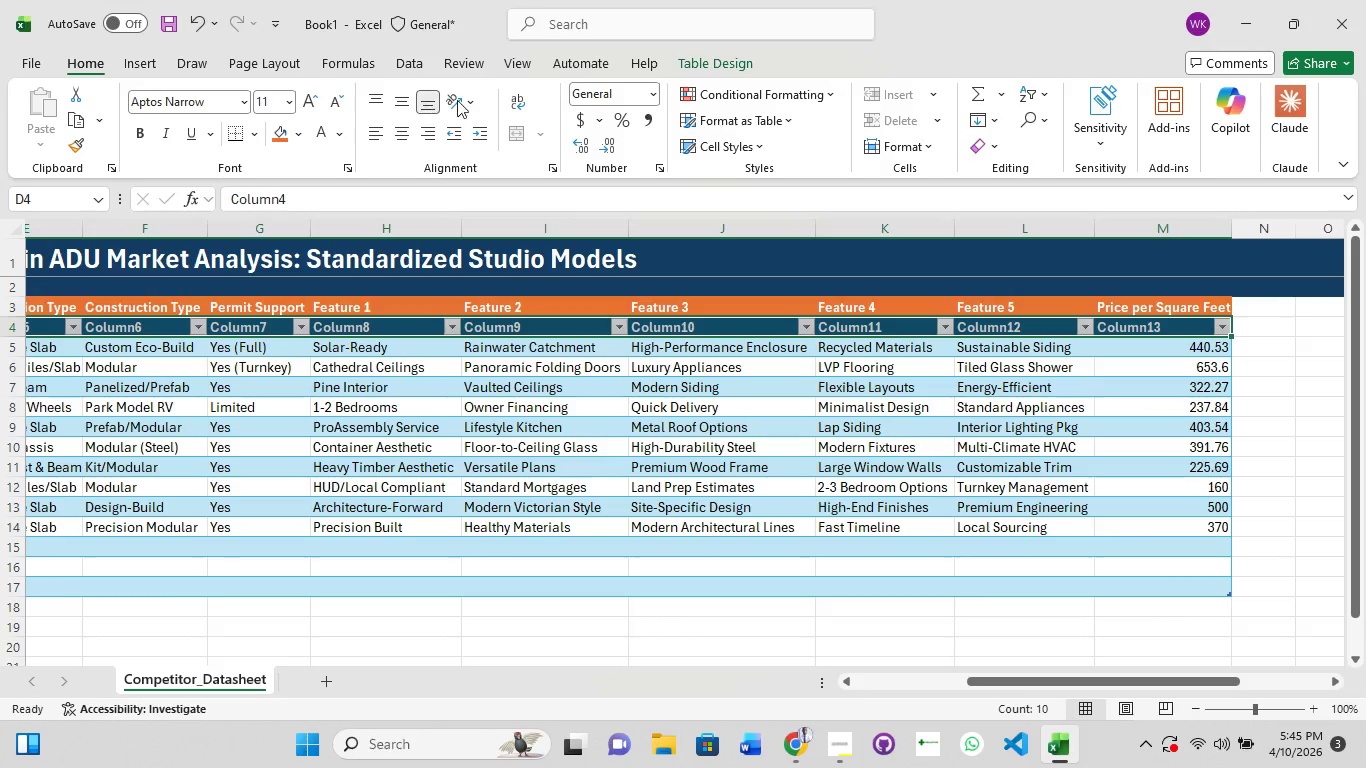 
left_click([529, 63])
 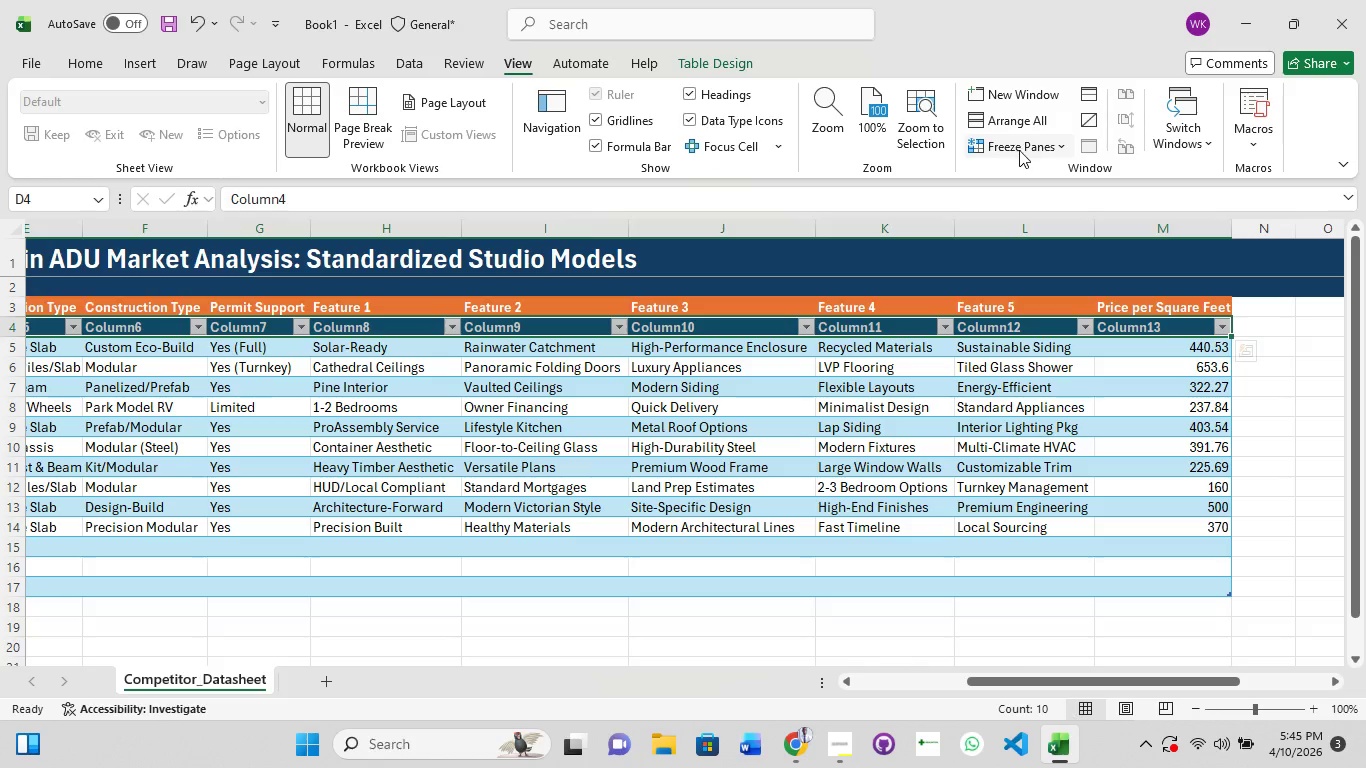 
left_click([1023, 150])
 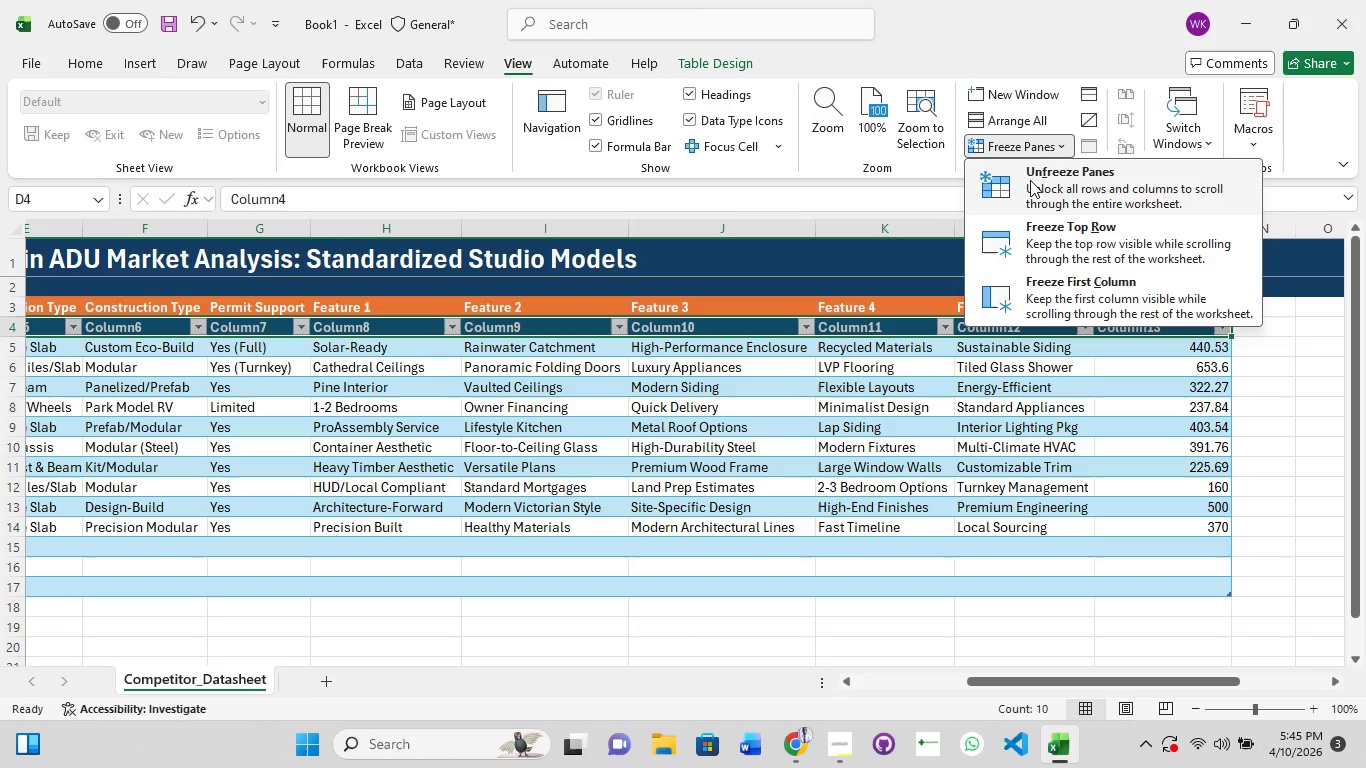 
left_click([1030, 180])
 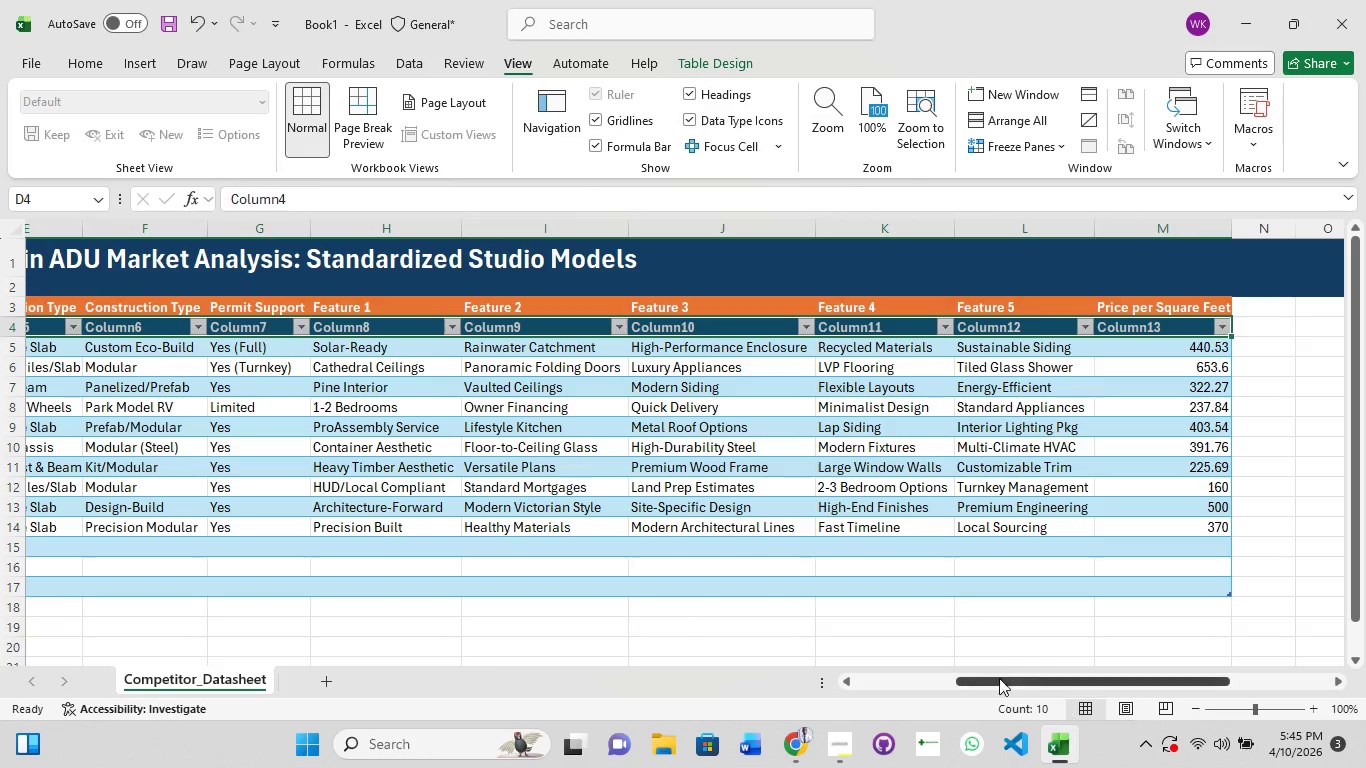 
left_click_drag(start_coordinate=[1011, 679], to_coordinate=[993, 680])
 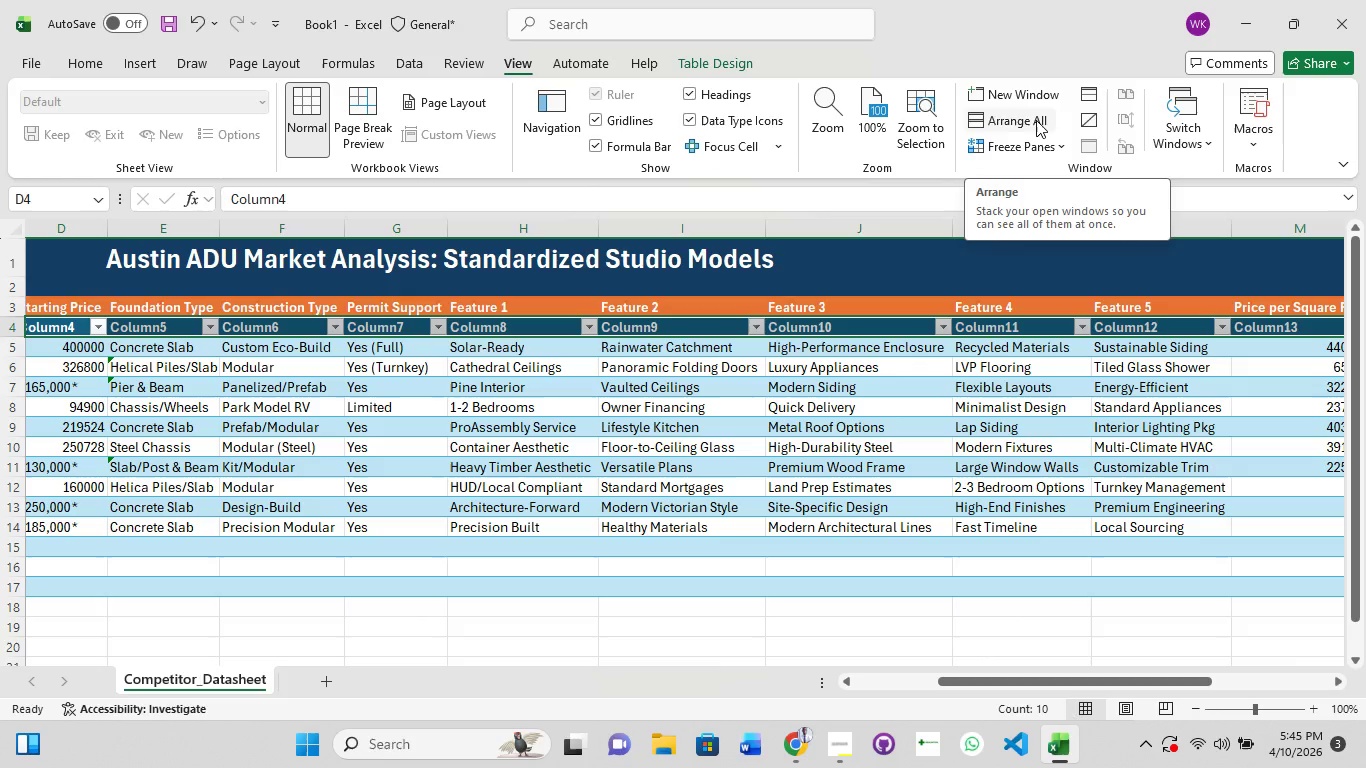 
wait(7.12)
 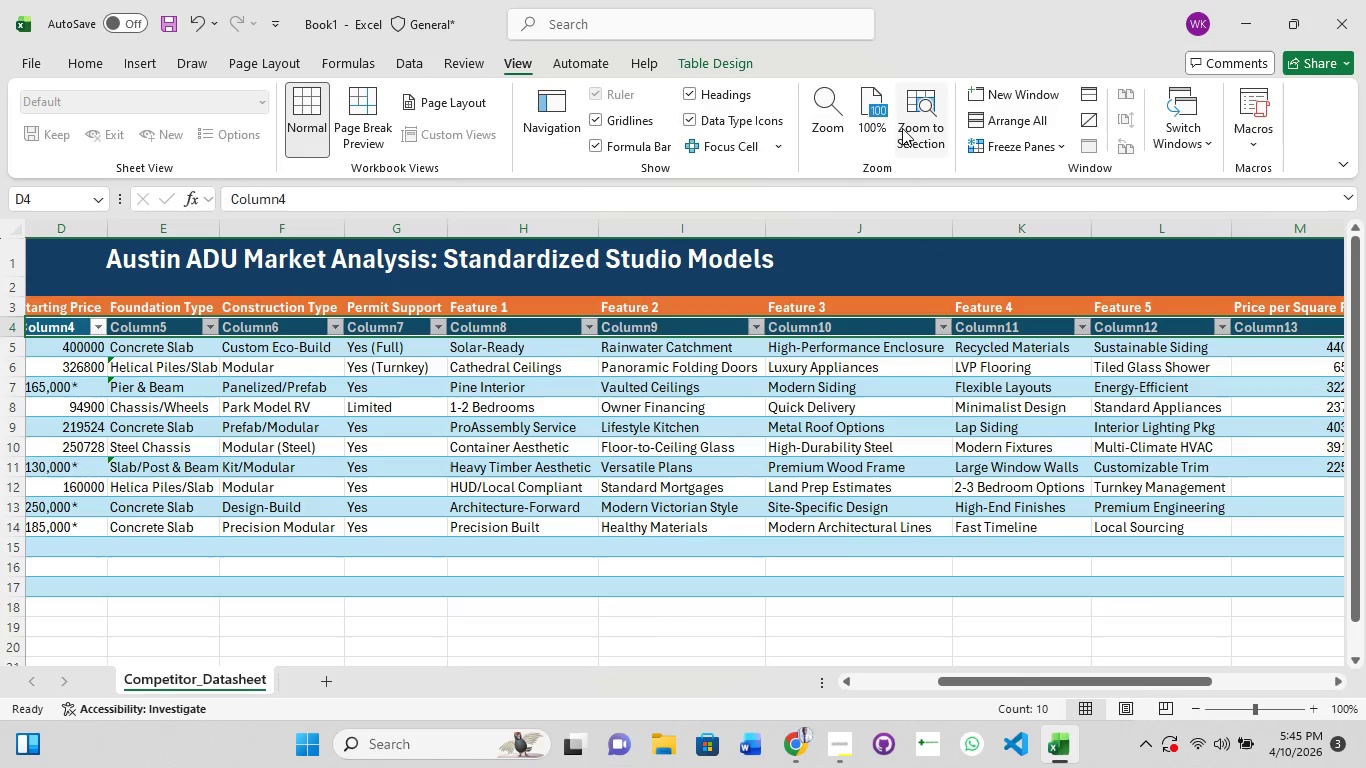 
left_click([1036, 120])
 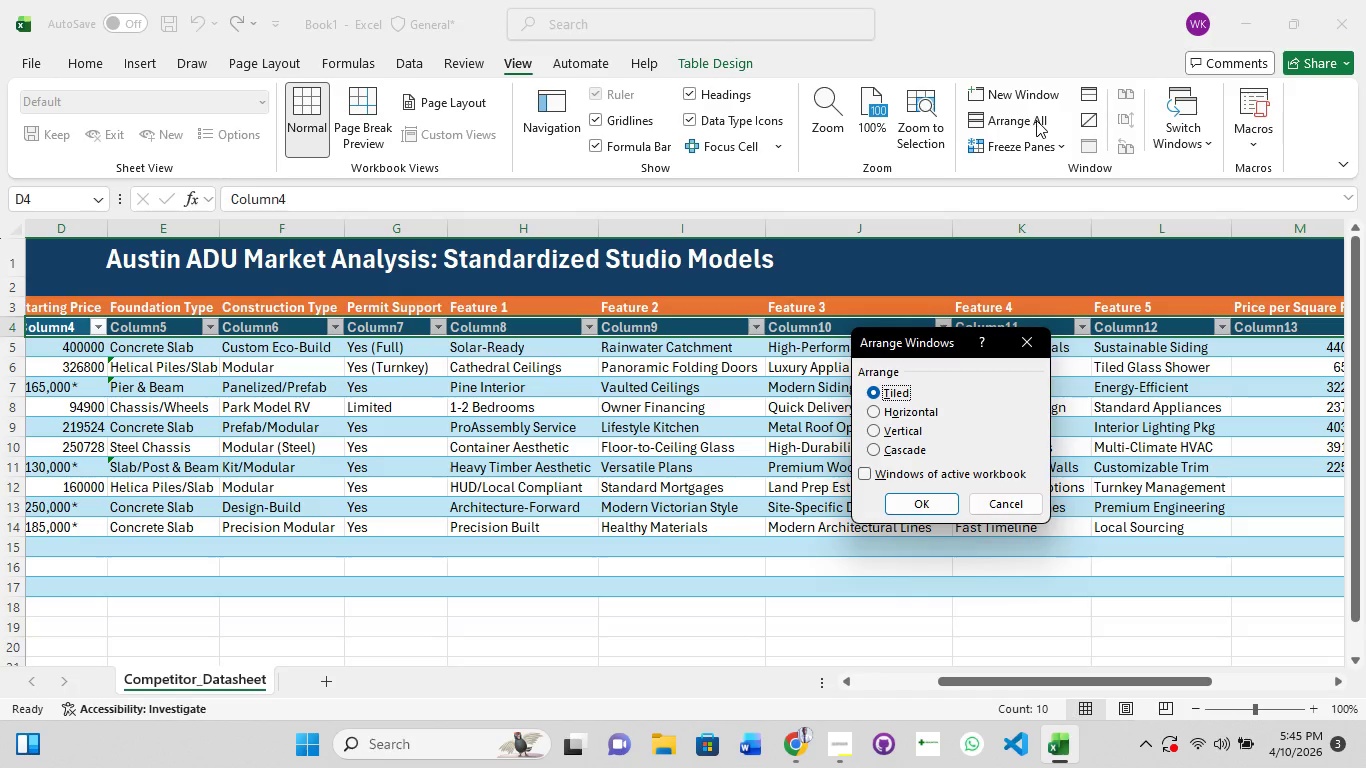 
left_click([1036, 120])
 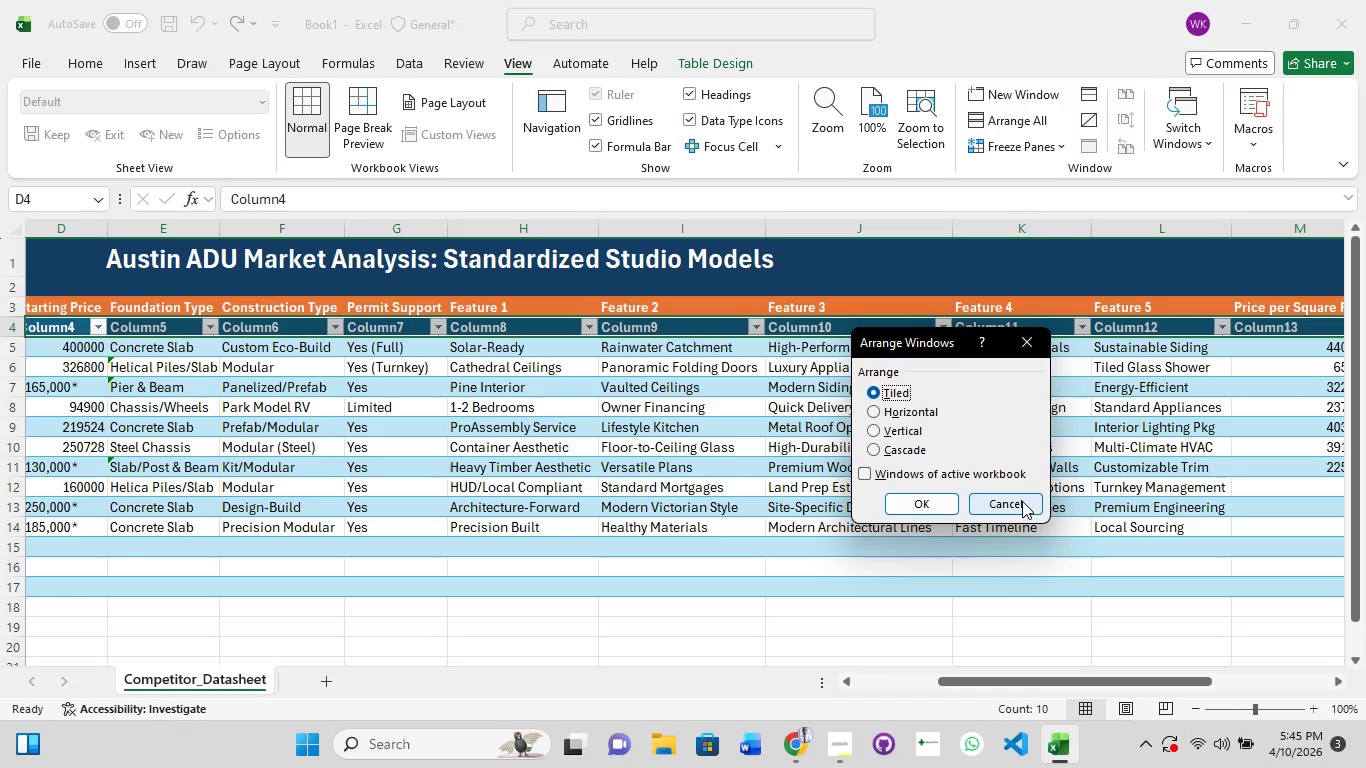 
left_click([1022, 503])
 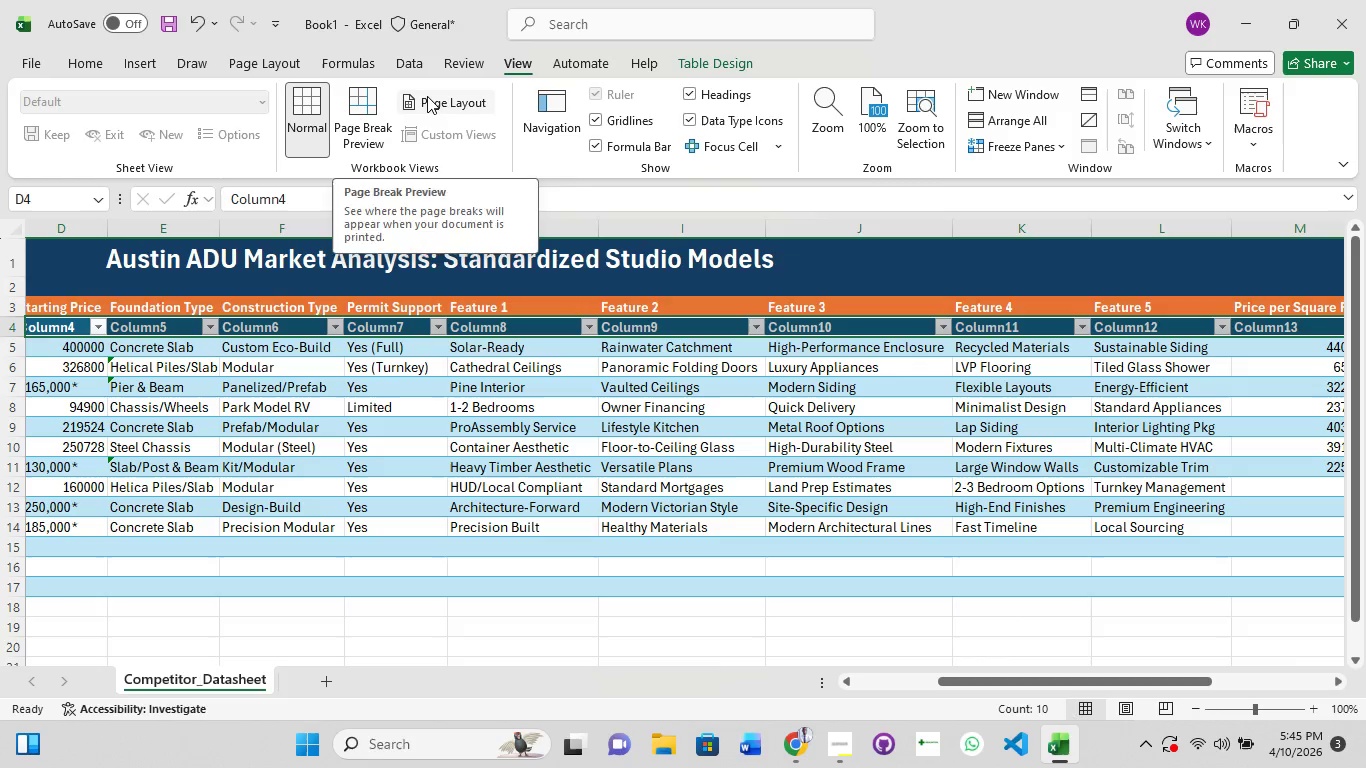 
left_click([74, 64])
 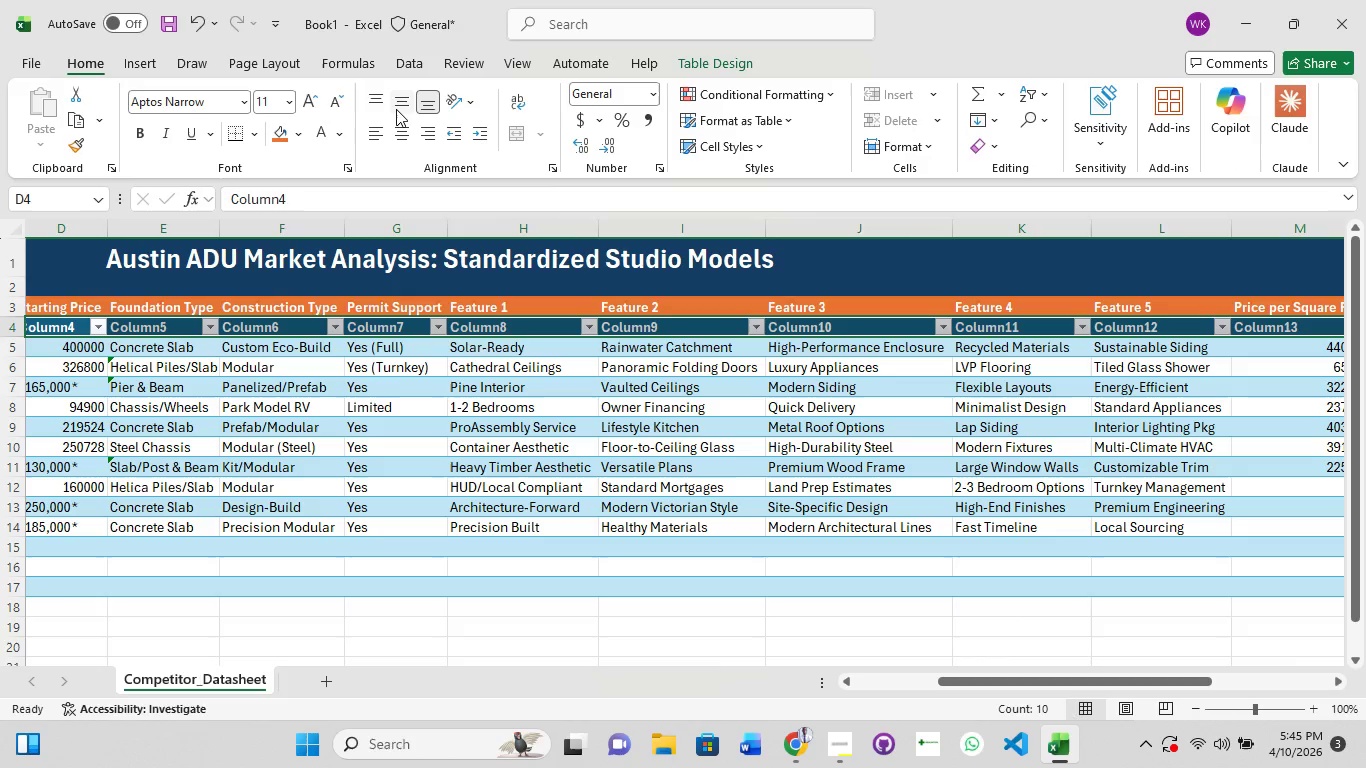 
left_click([396, 109])
 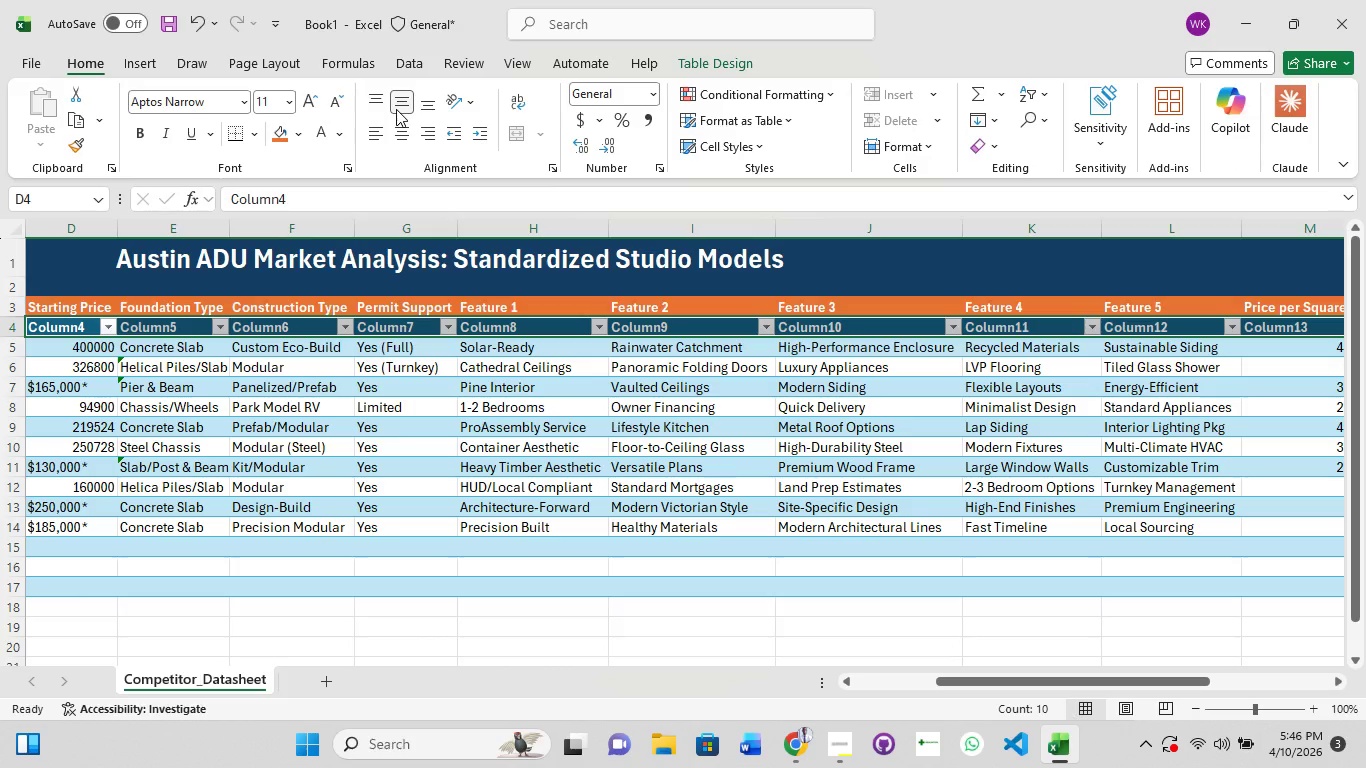 
mouse_move([526, 108])
 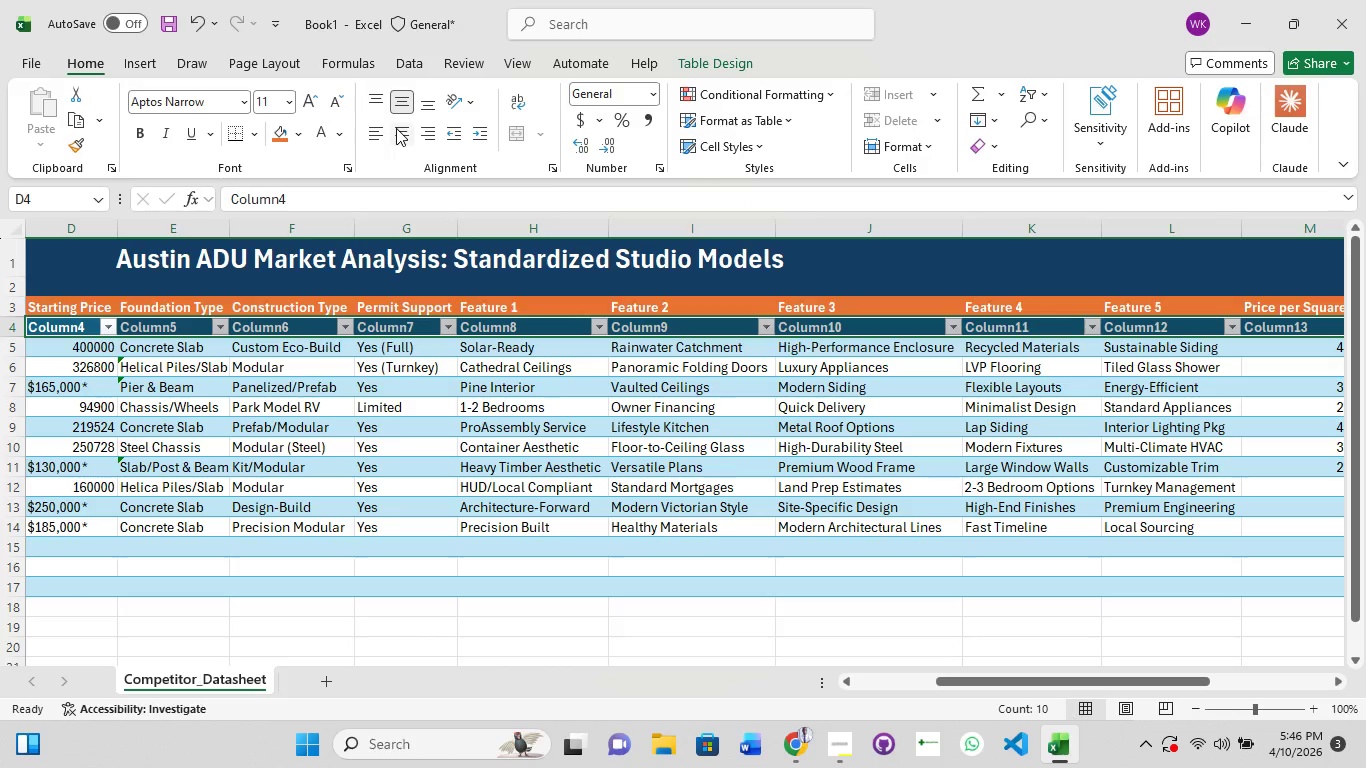 
left_click([398, 128])
 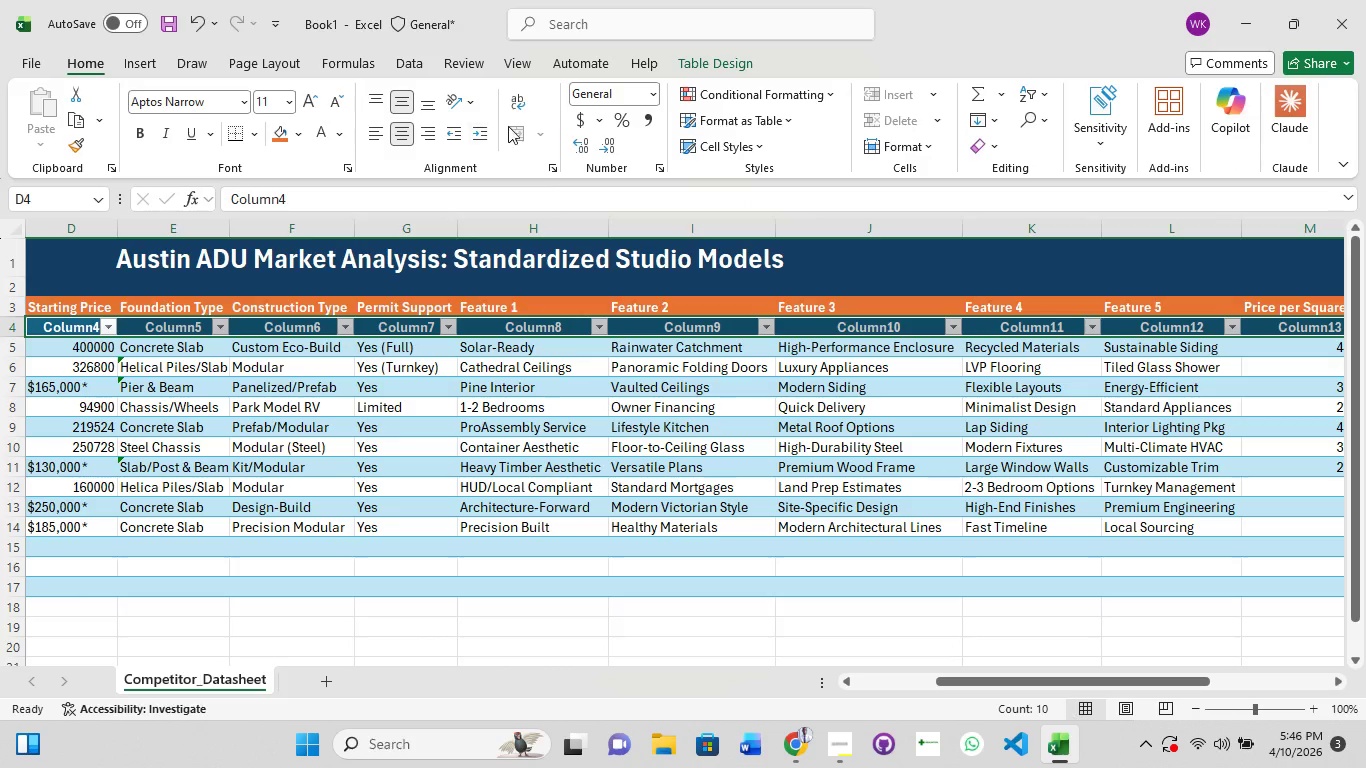 
mouse_move([582, 123])
 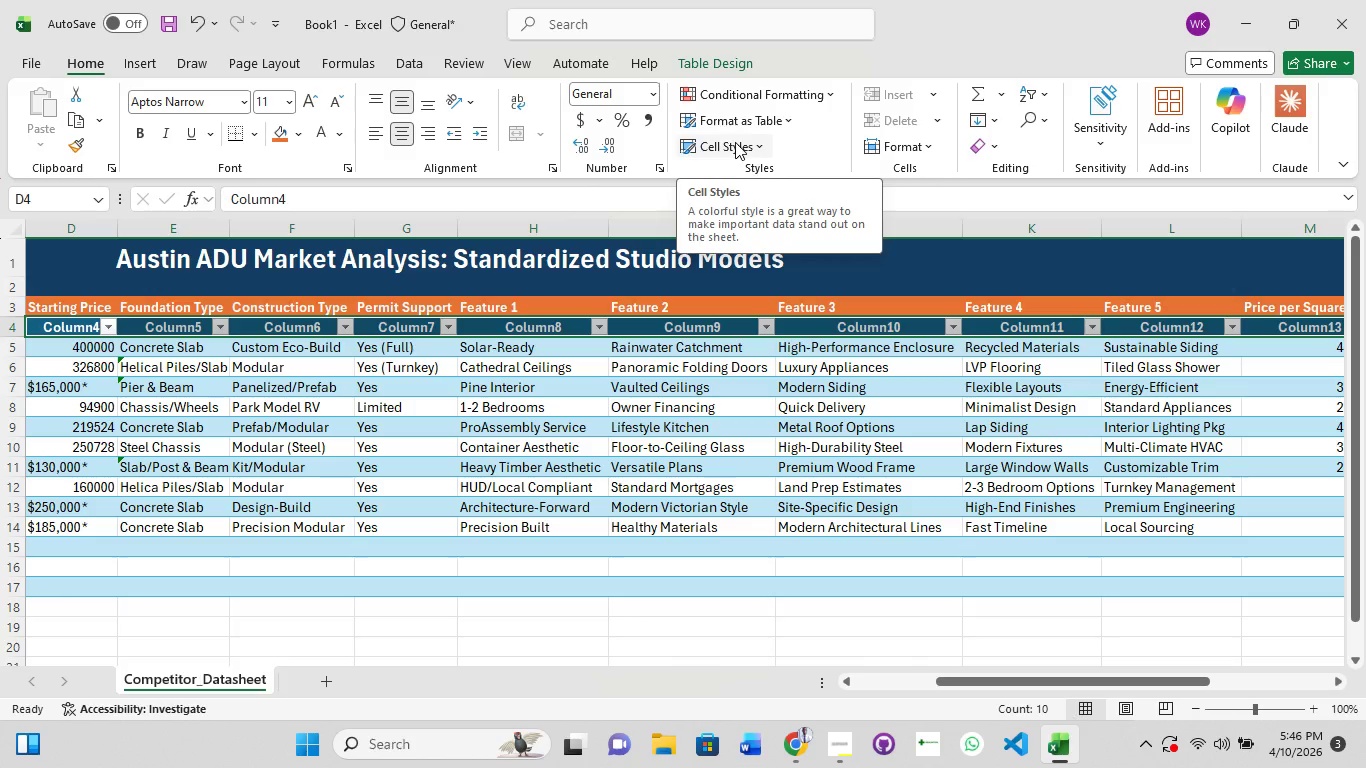 
wait(36.08)
 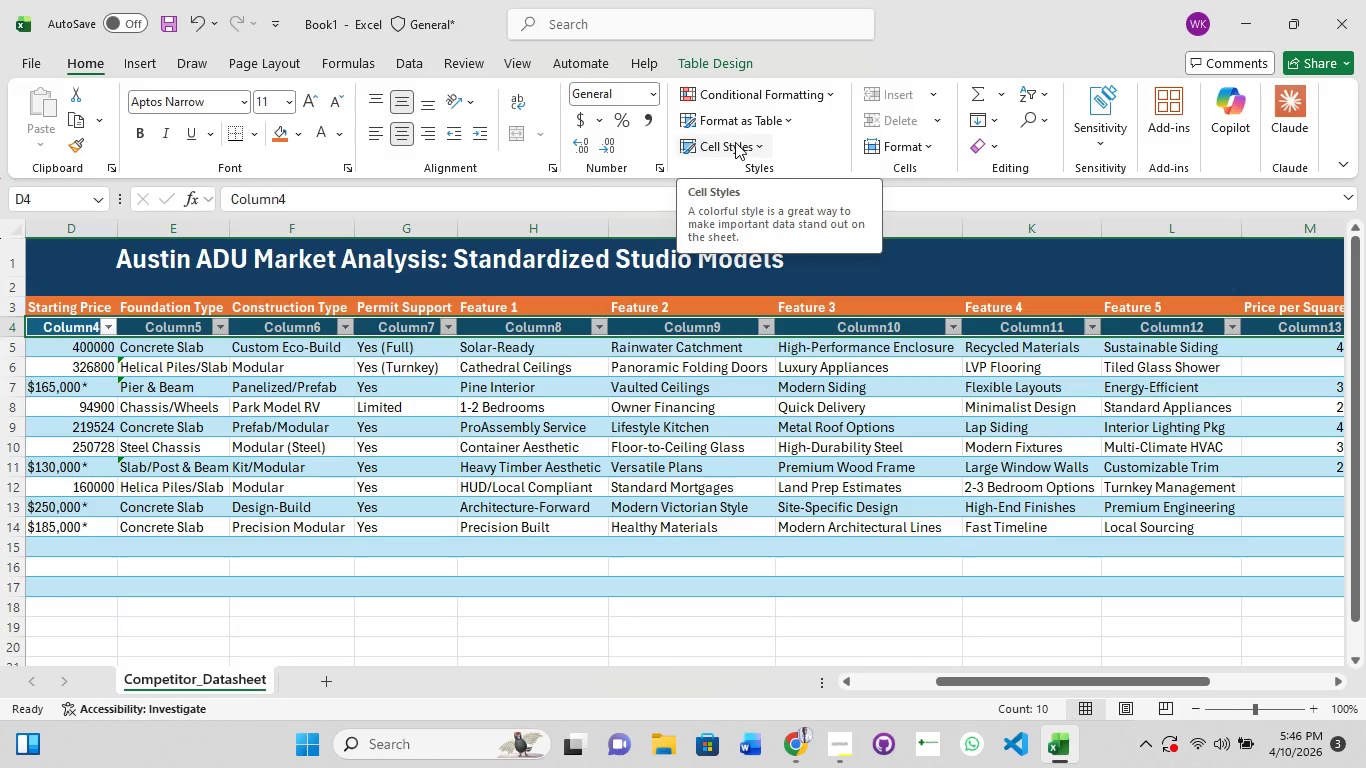 
key(Delete)
 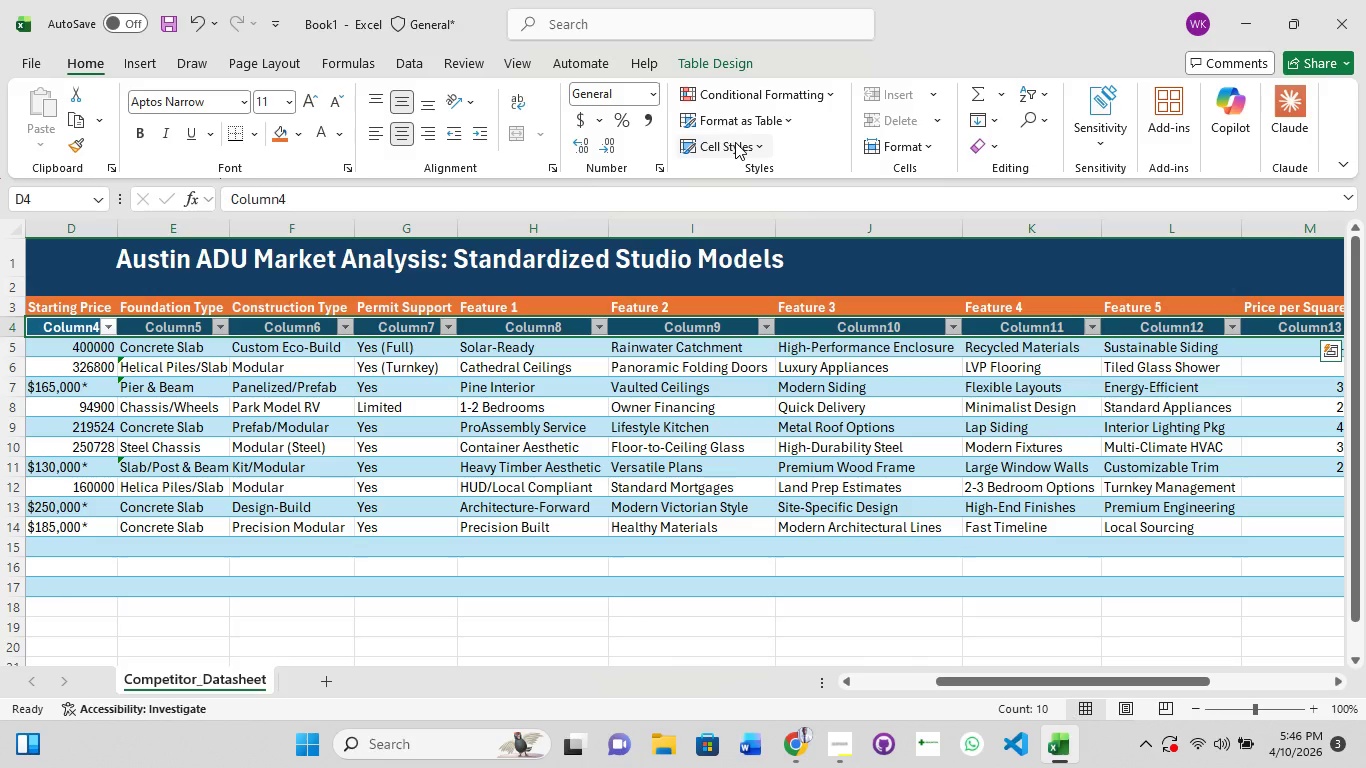 
key(Backspace)
 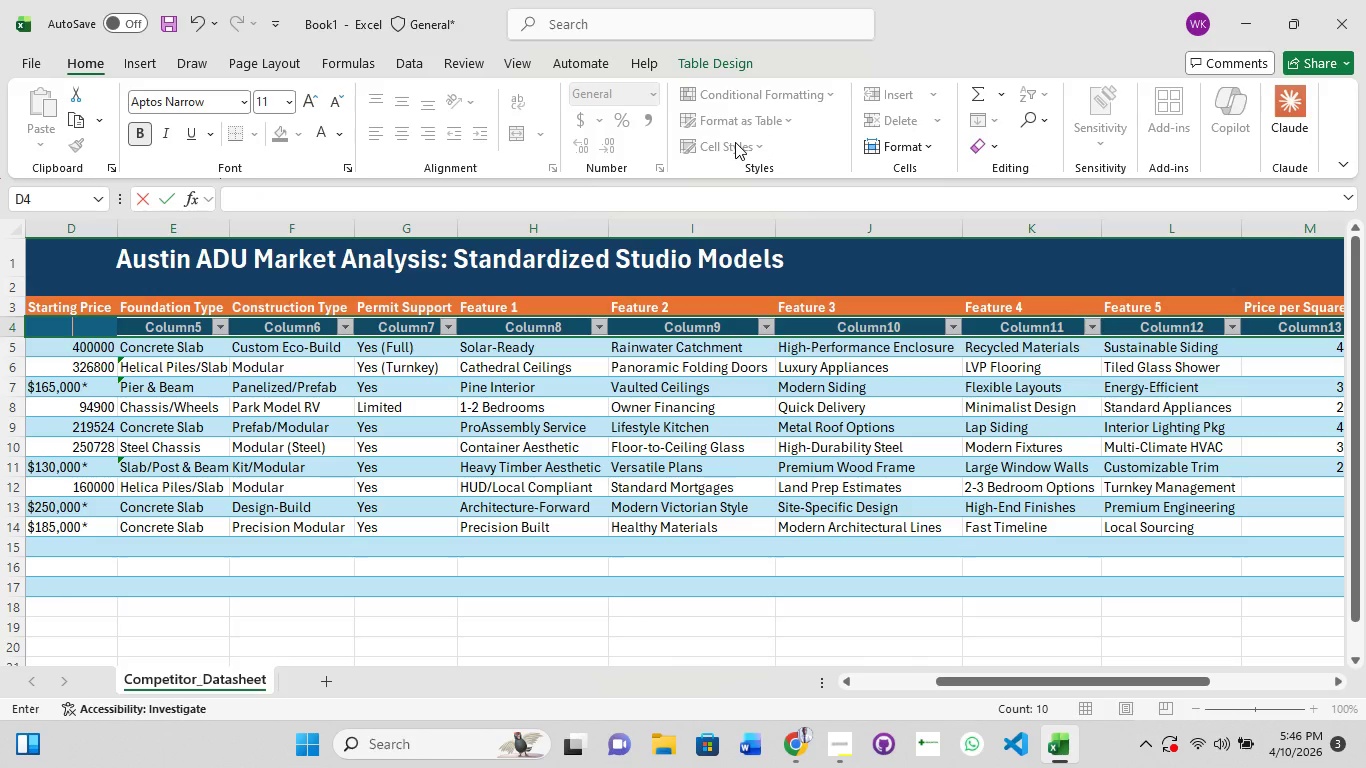 
key(Control+Z)
 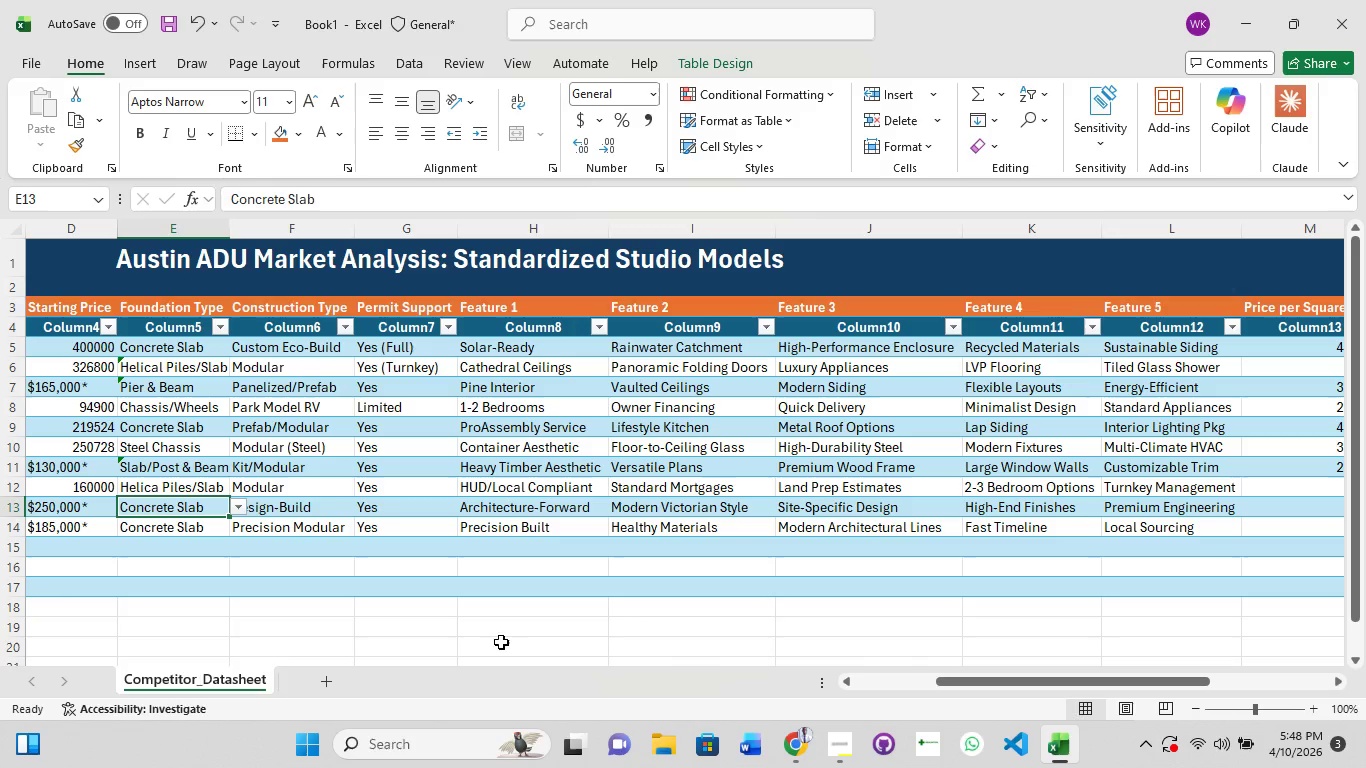 
wait(130.86)
 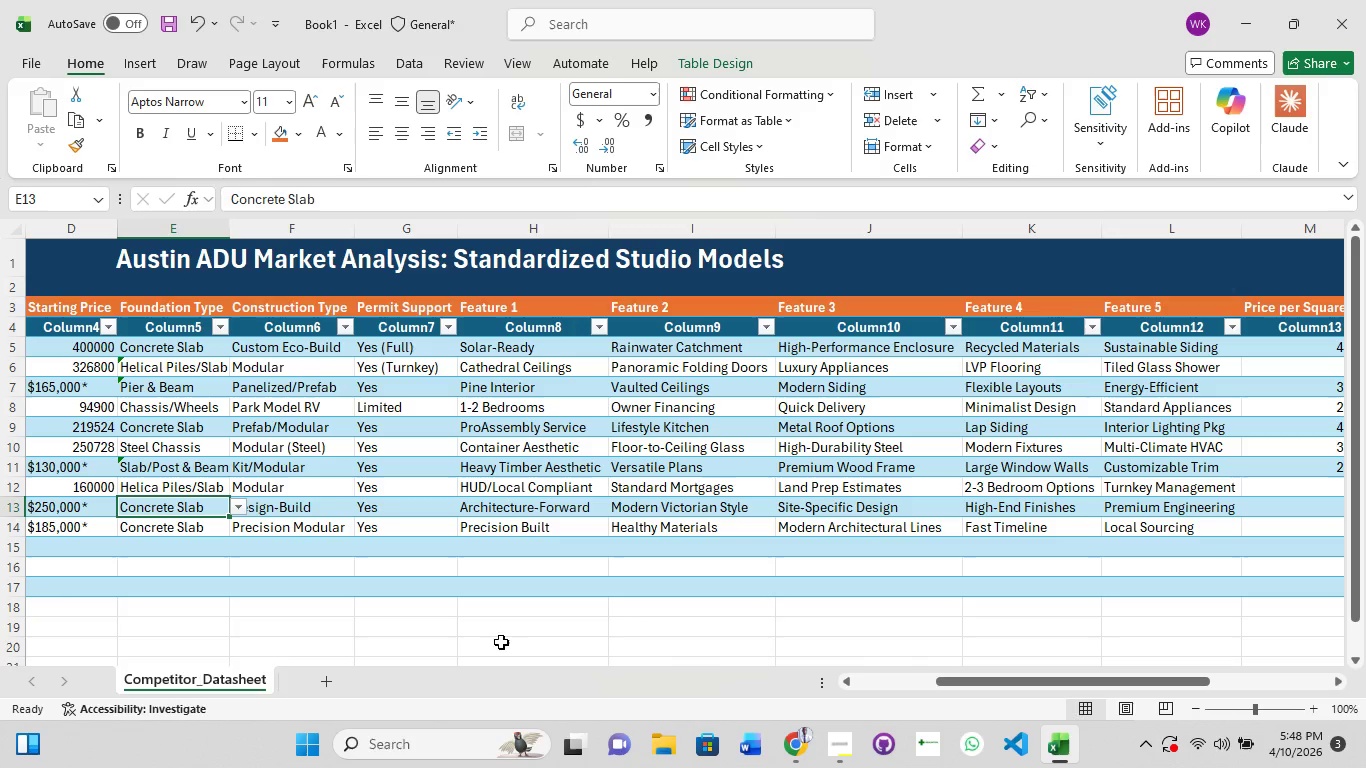 
scroll: coordinate [1195, 574], scroll_direction: up, amount: 1.0
 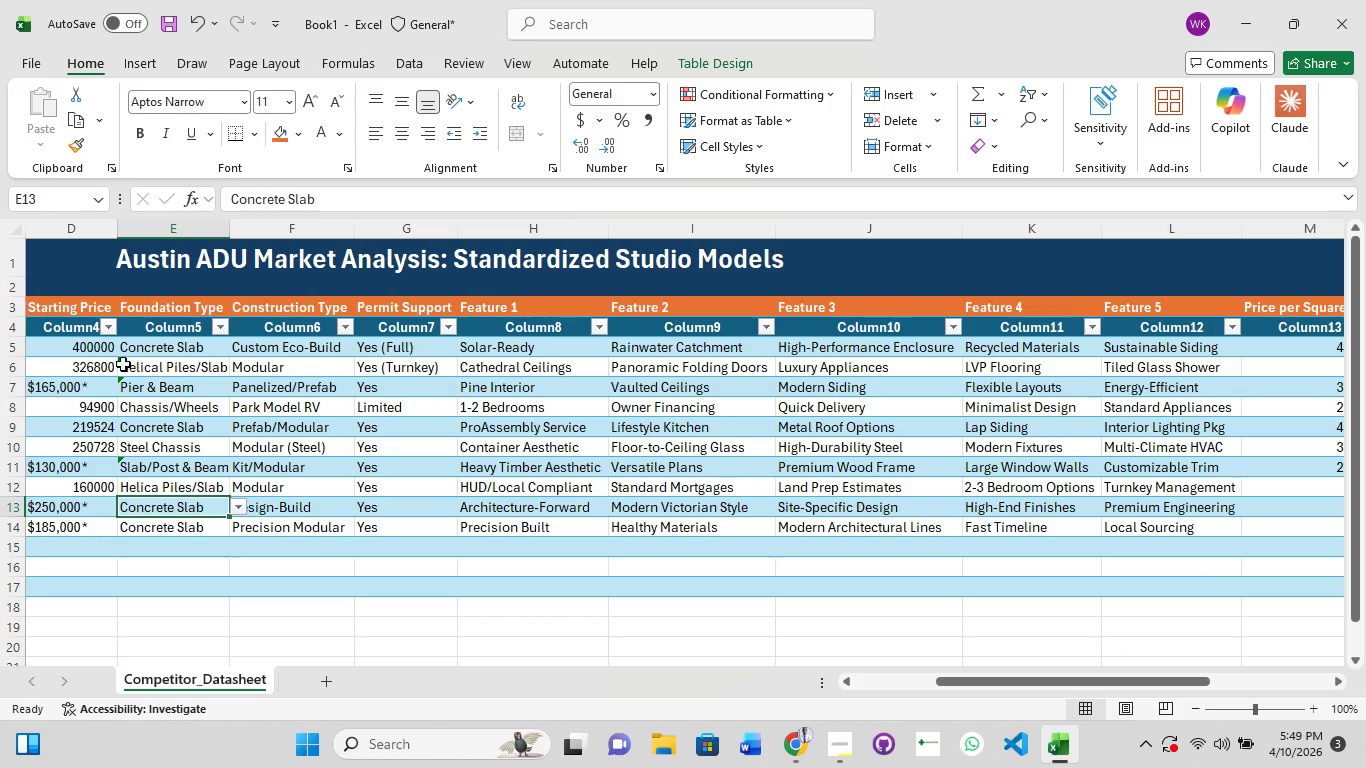 
left_click([103, 330])
 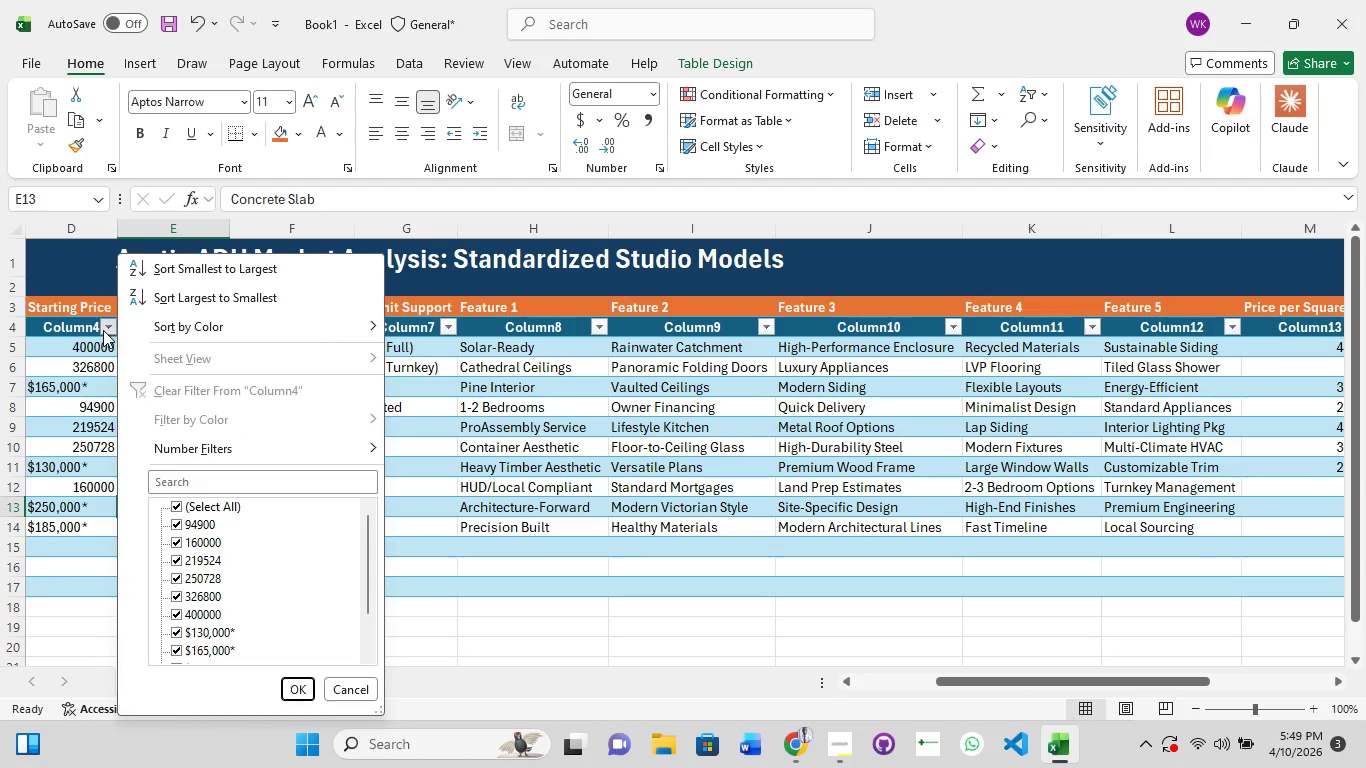 
left_click([103, 330])
 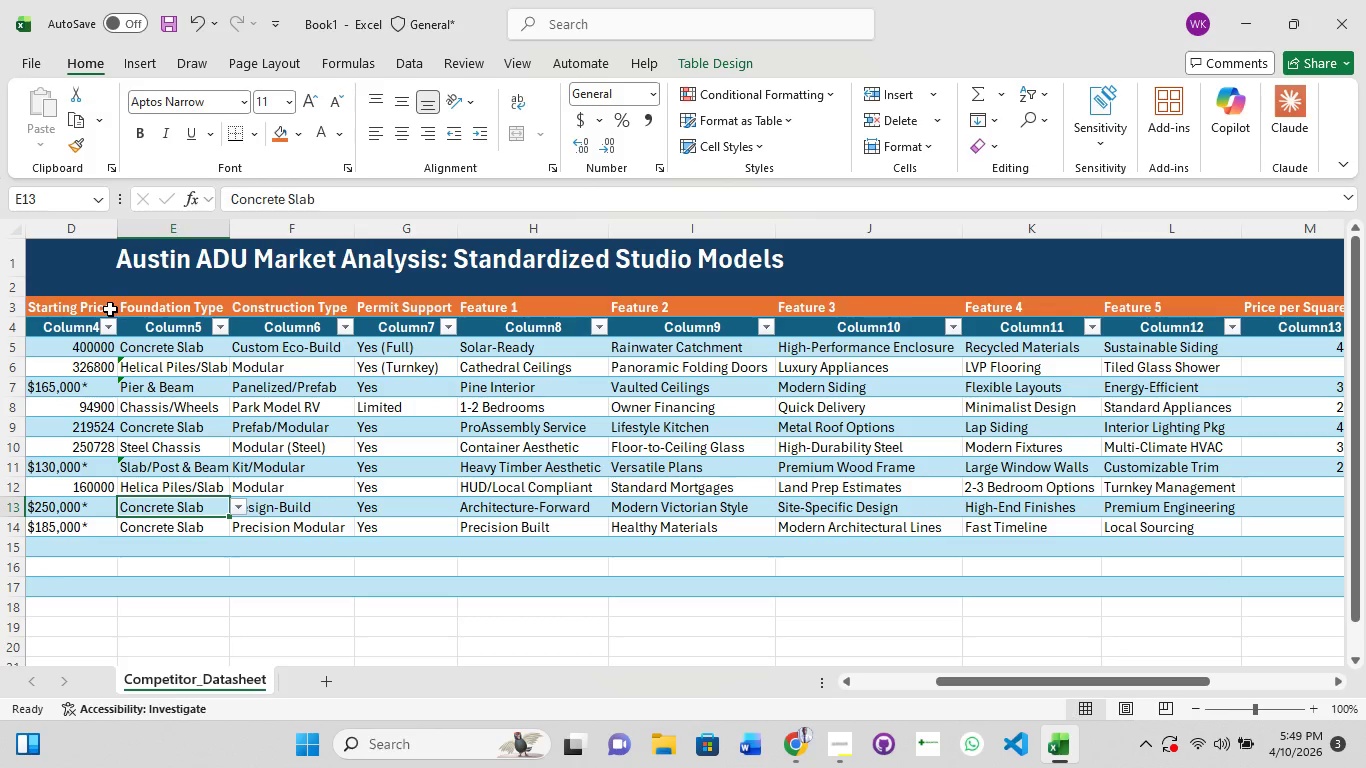 
left_click([105, 313])
 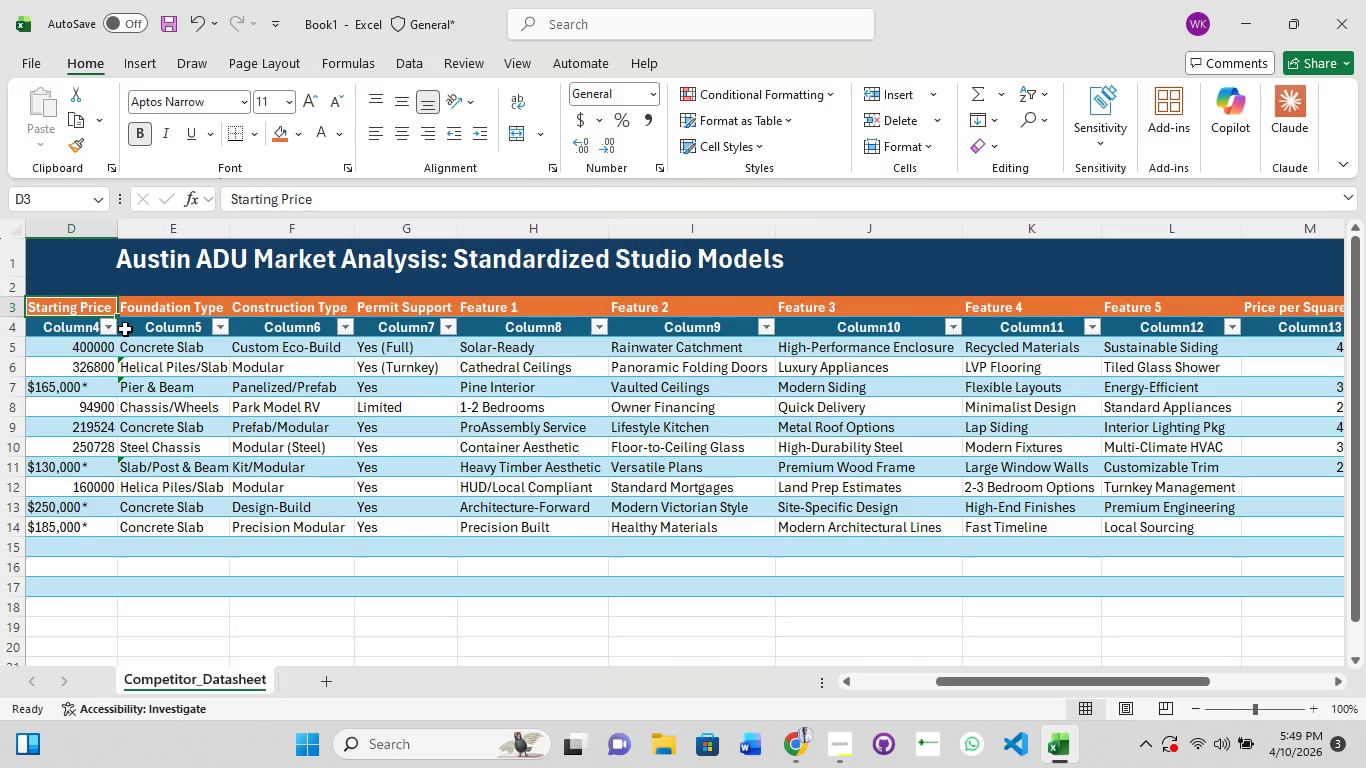 
wait(21.22)
 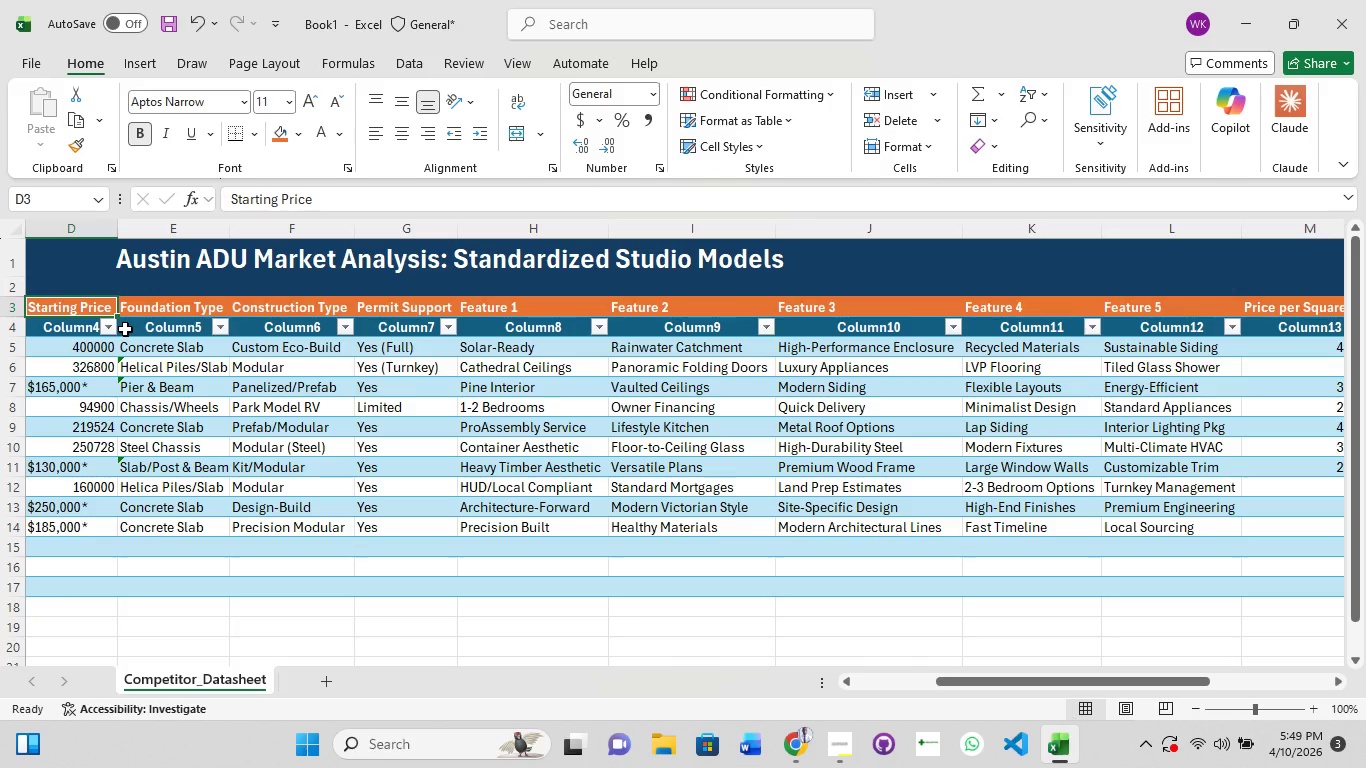 
left_click([179, 321])
 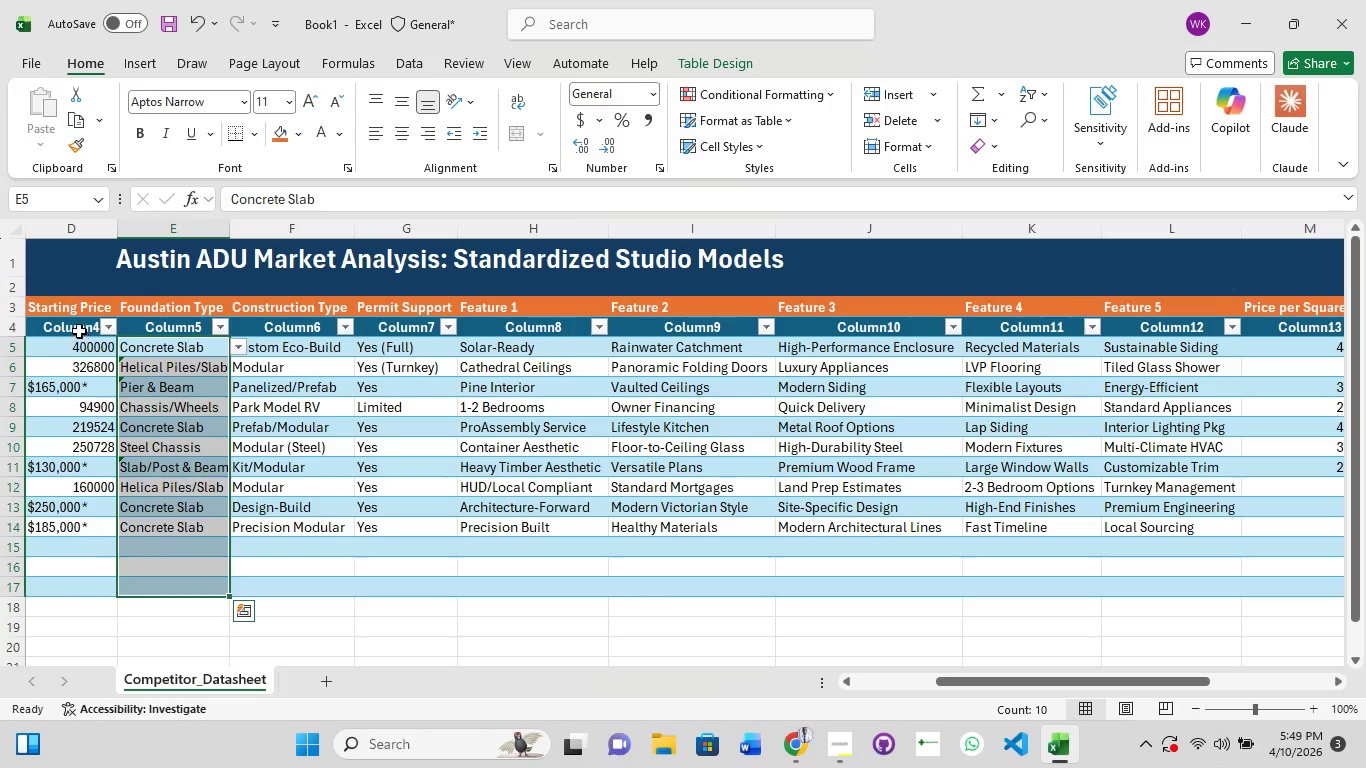 
left_click([79, 331])
 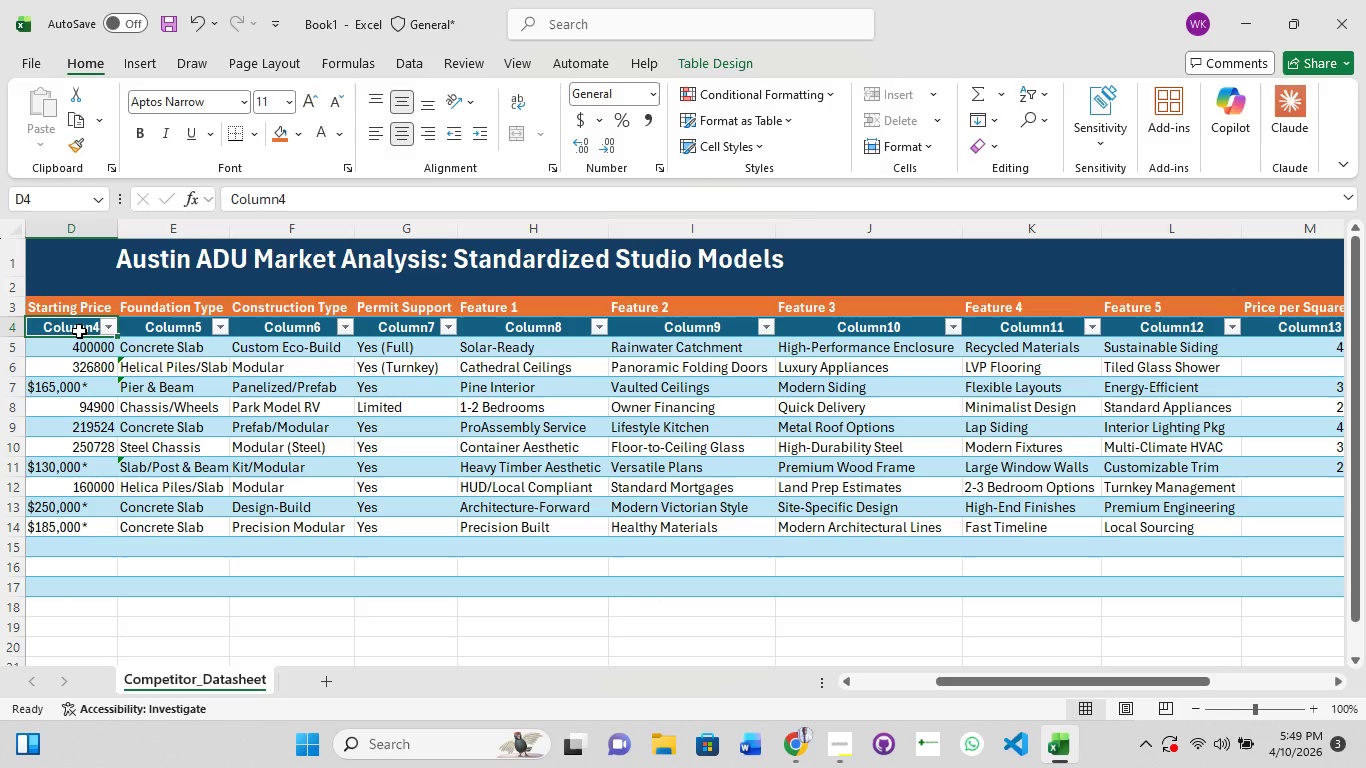 
hold_key(key=ShiftLeft, duration=1.5)
 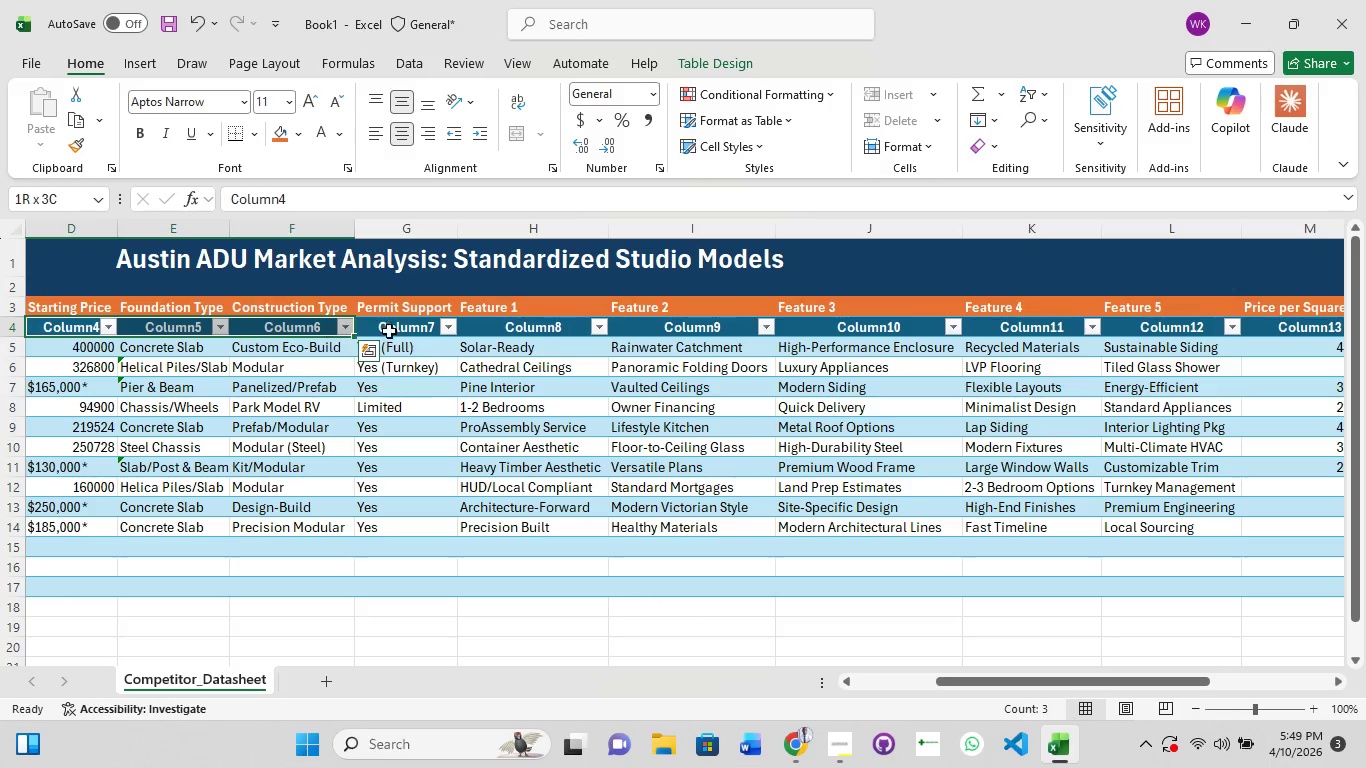 
hold_key(key=ShiftLeft, duration=1.16)
left_click([408, 330])
 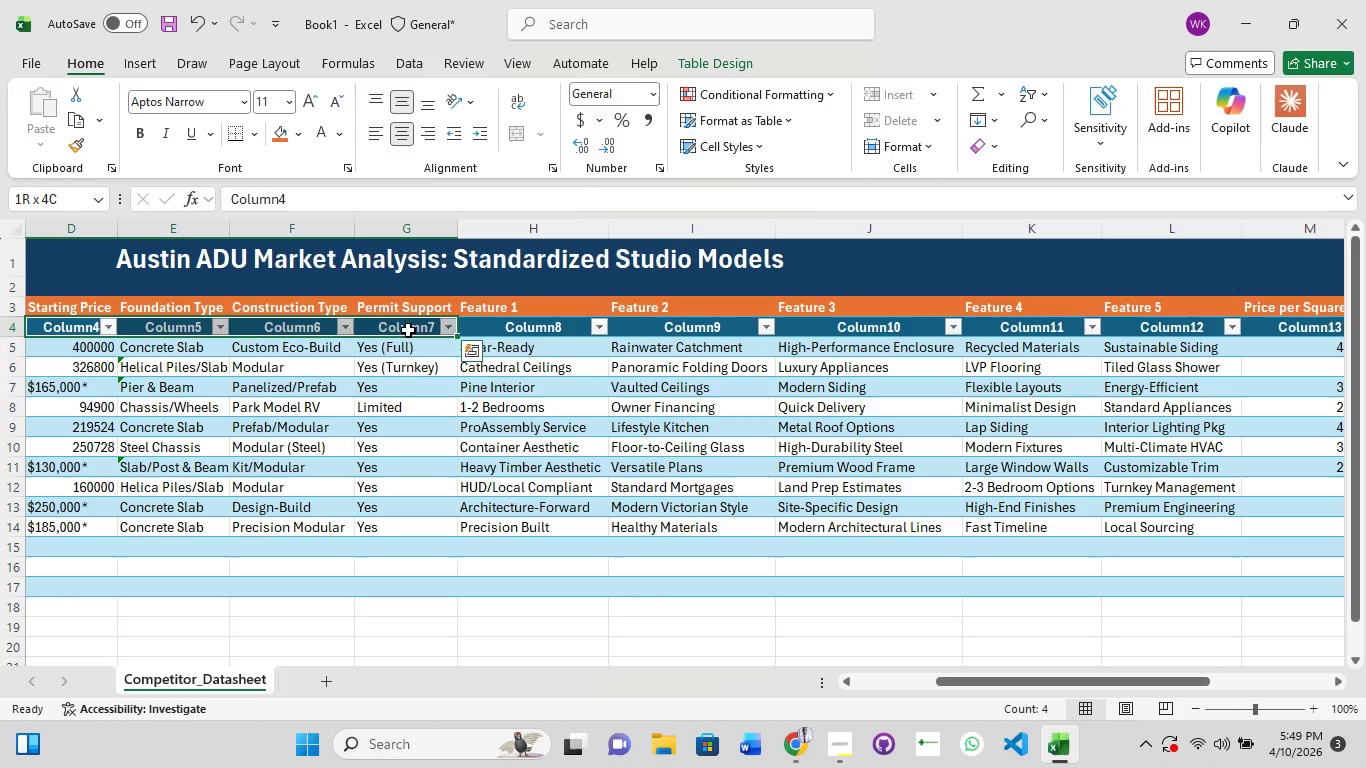 
key(Backspace)
 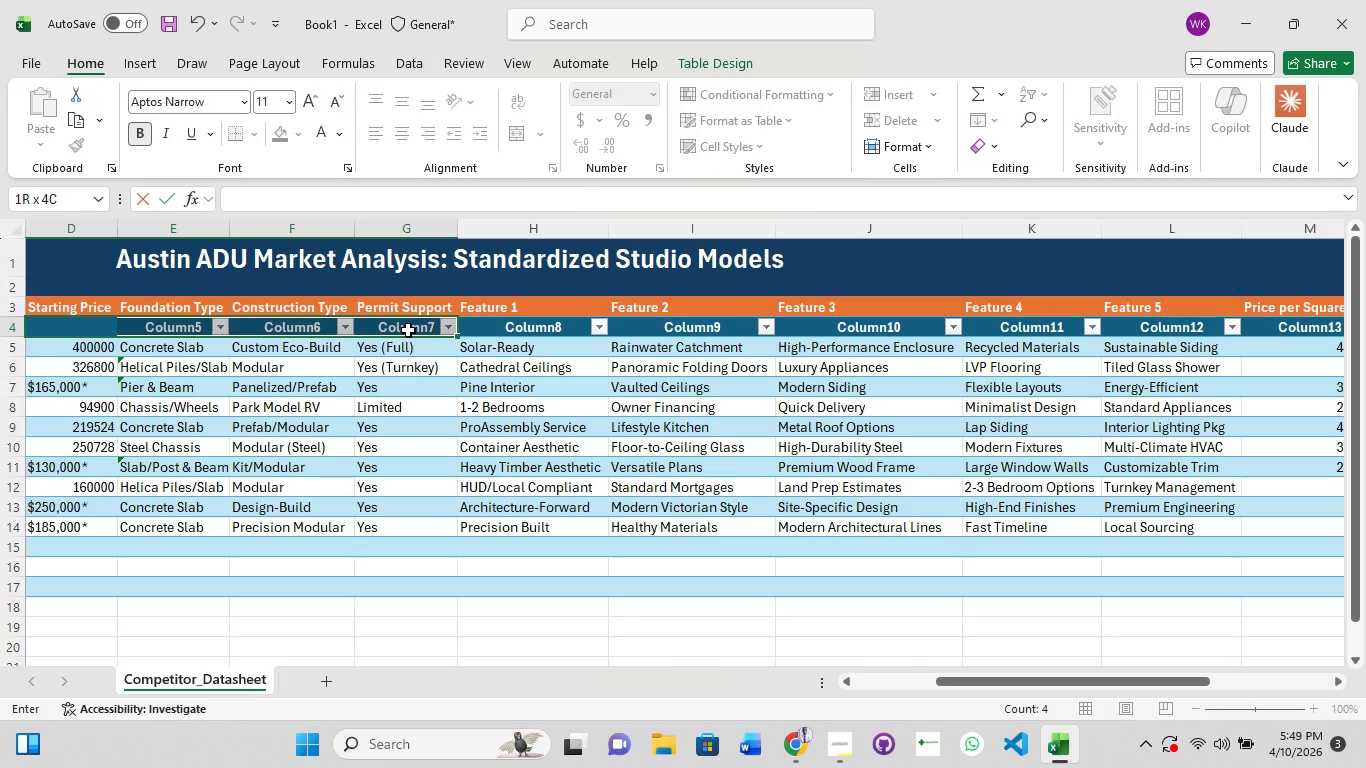 
key(Backspace)
 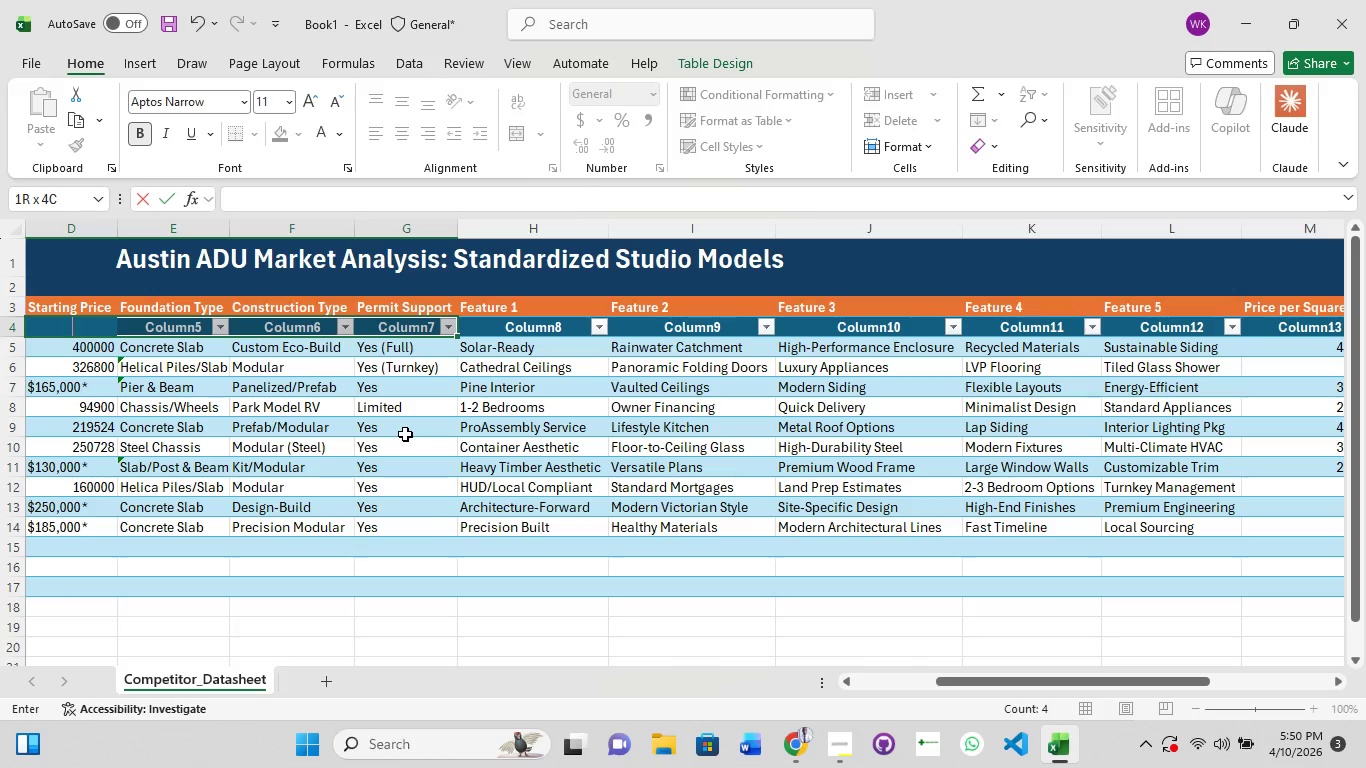 
wait(56.42)
 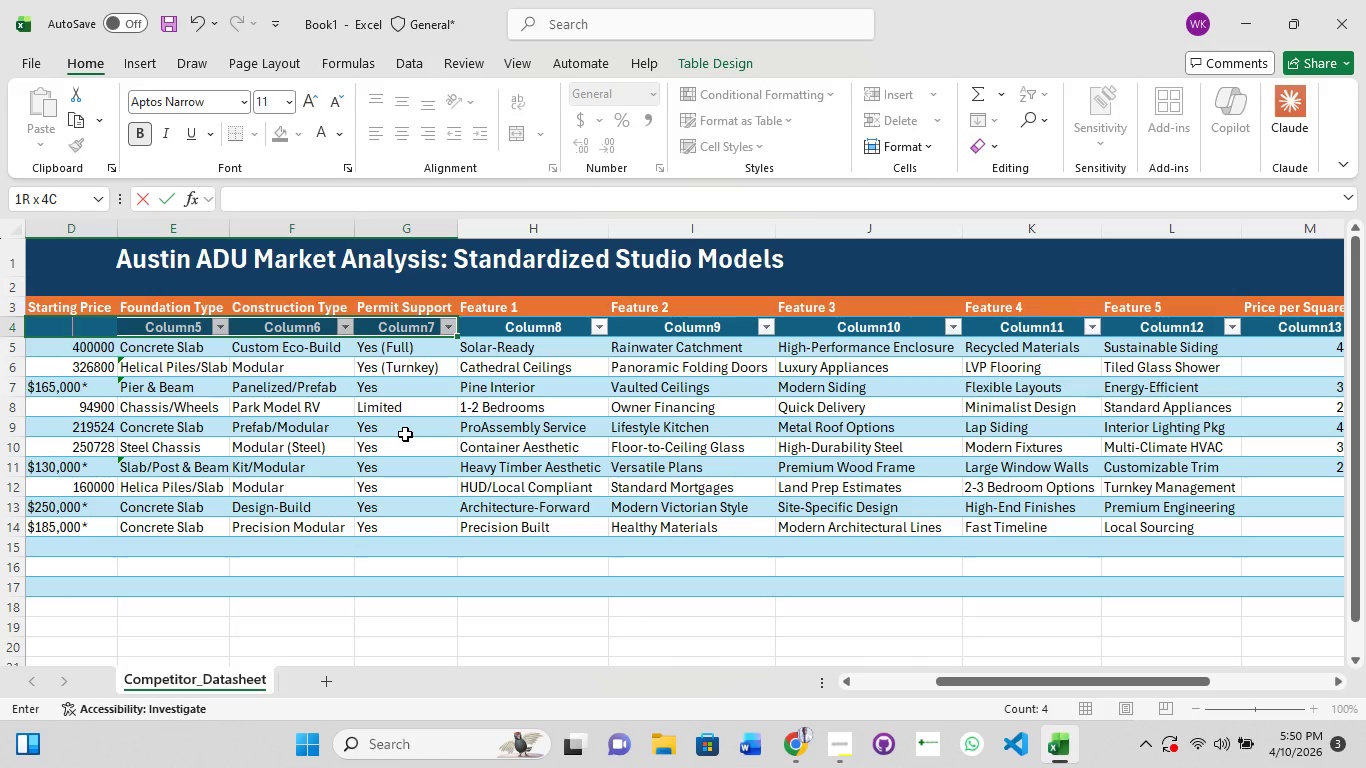 
left_click([80, 331])
 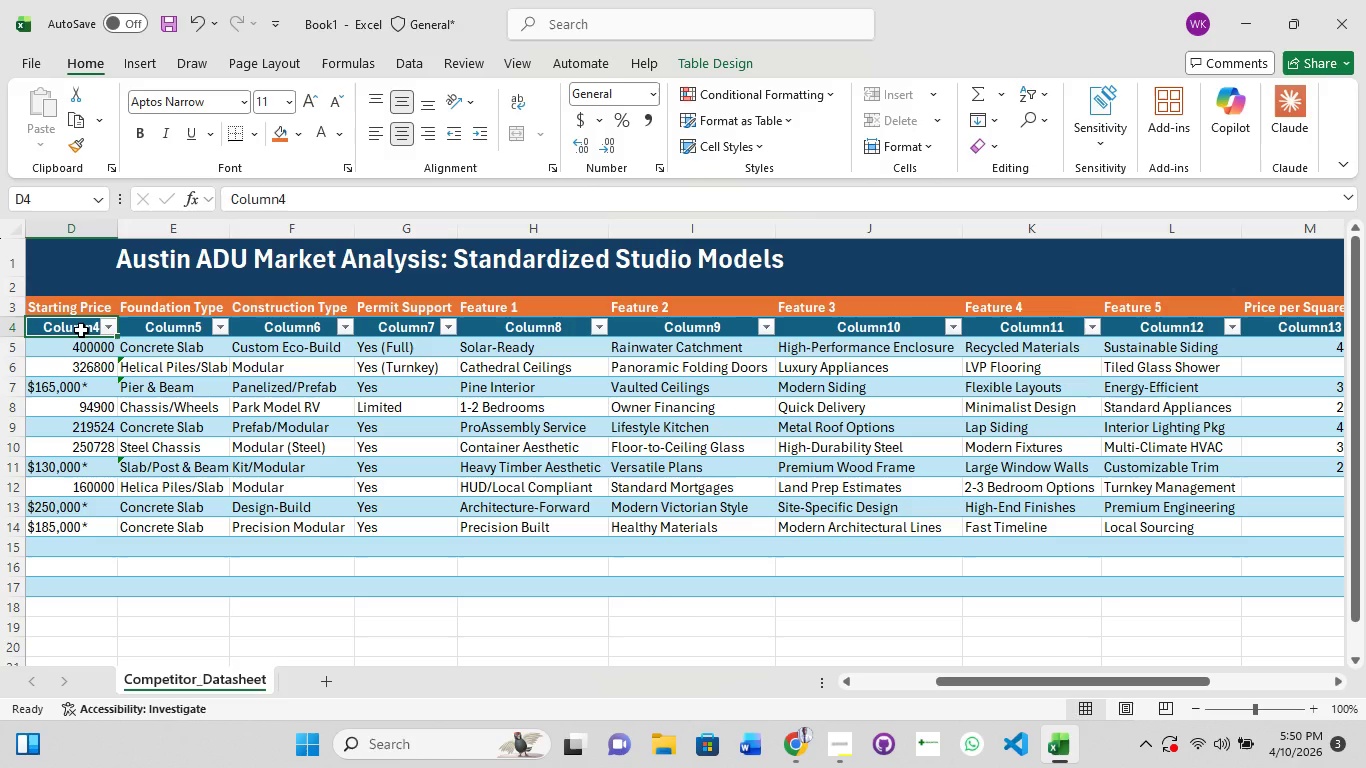 
key(Delete)
 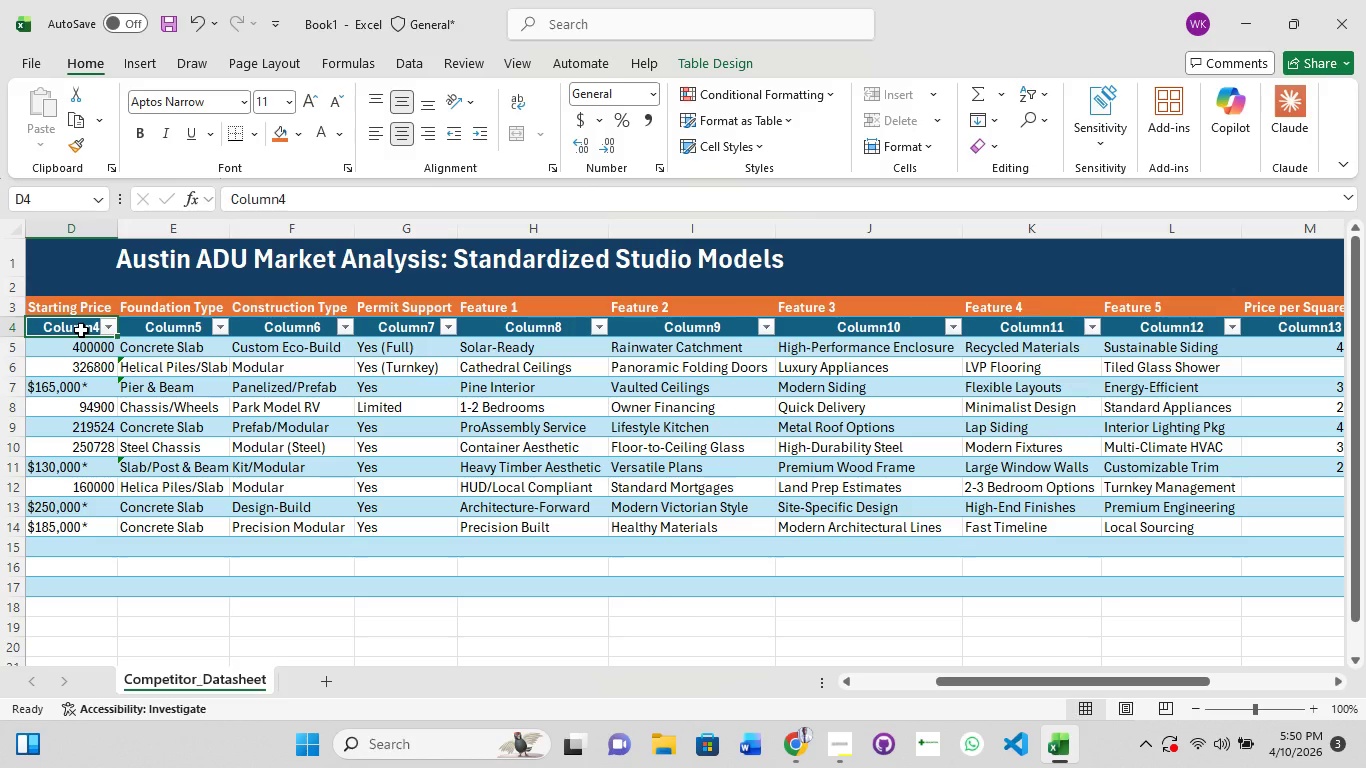 
key(Delete)
 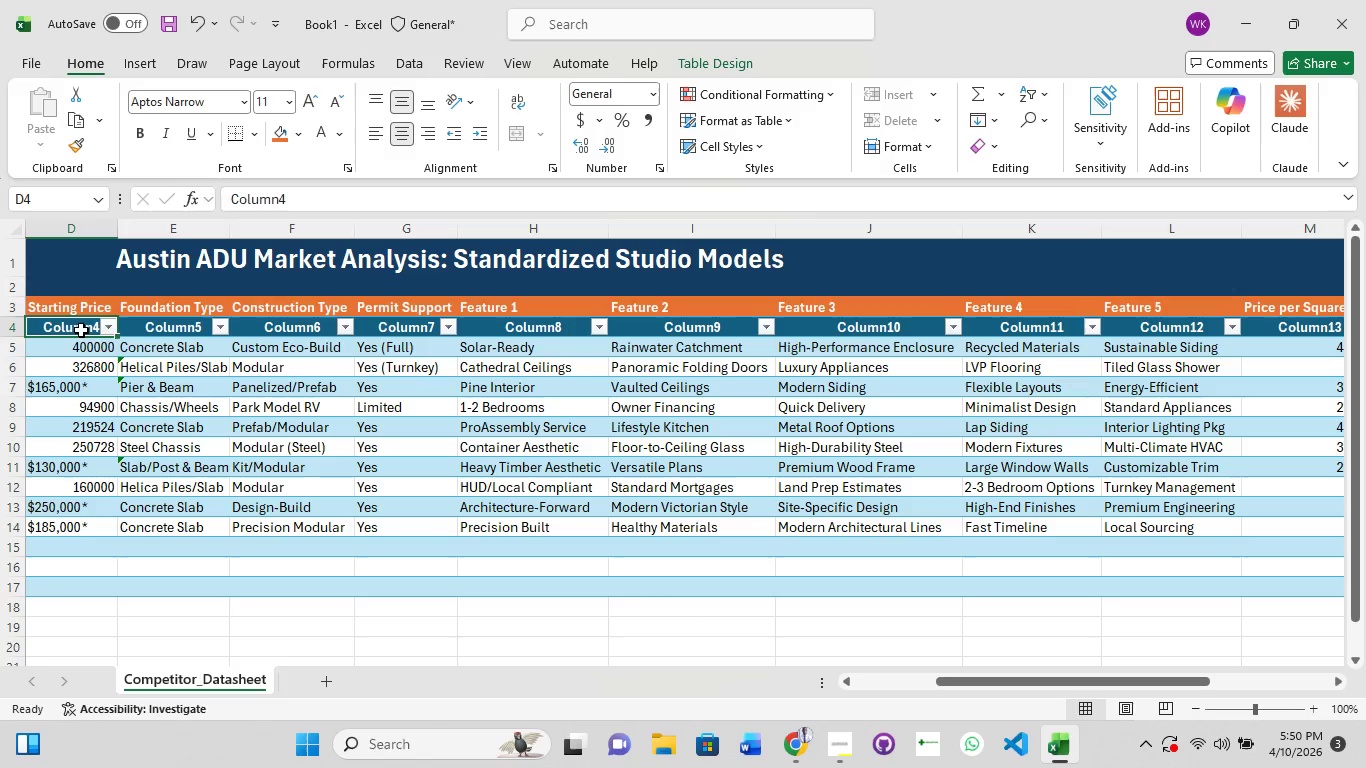 
key(Delete)
 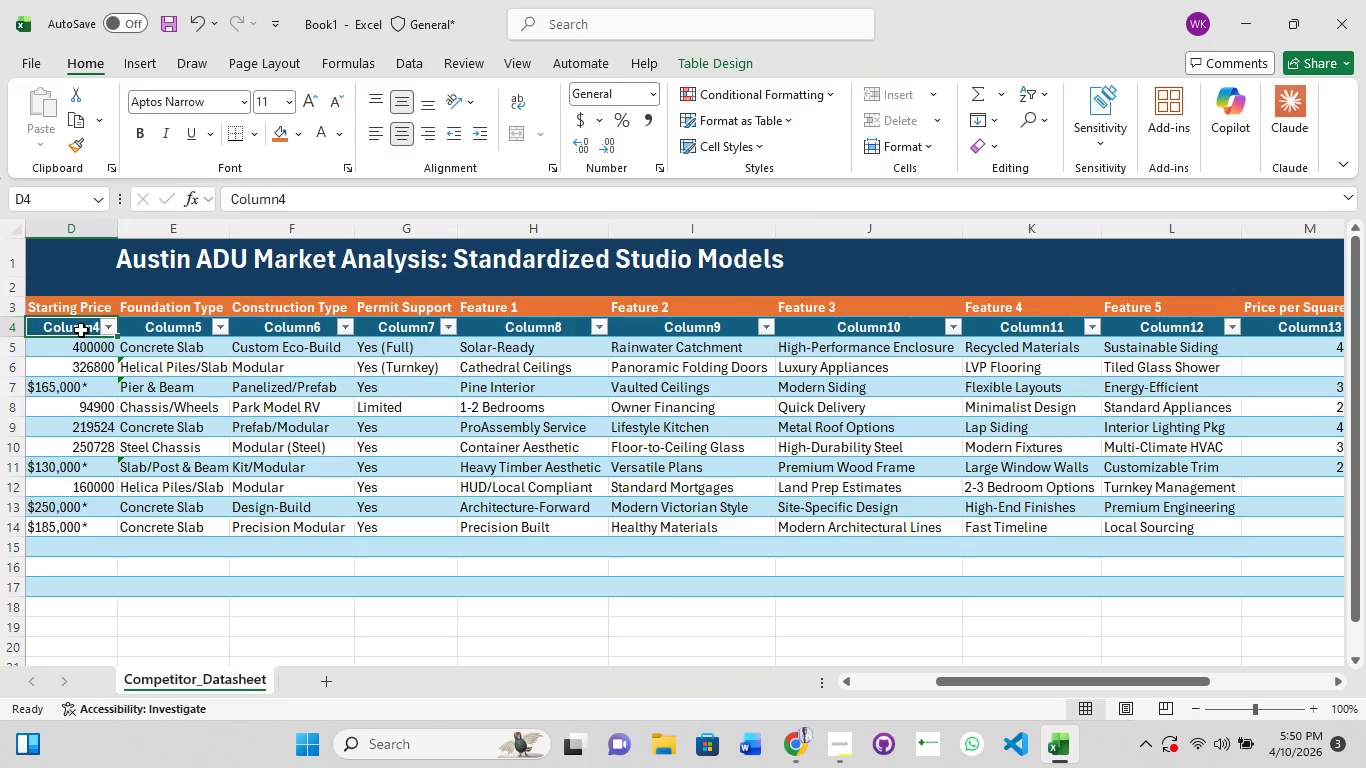 
key(Delete)
 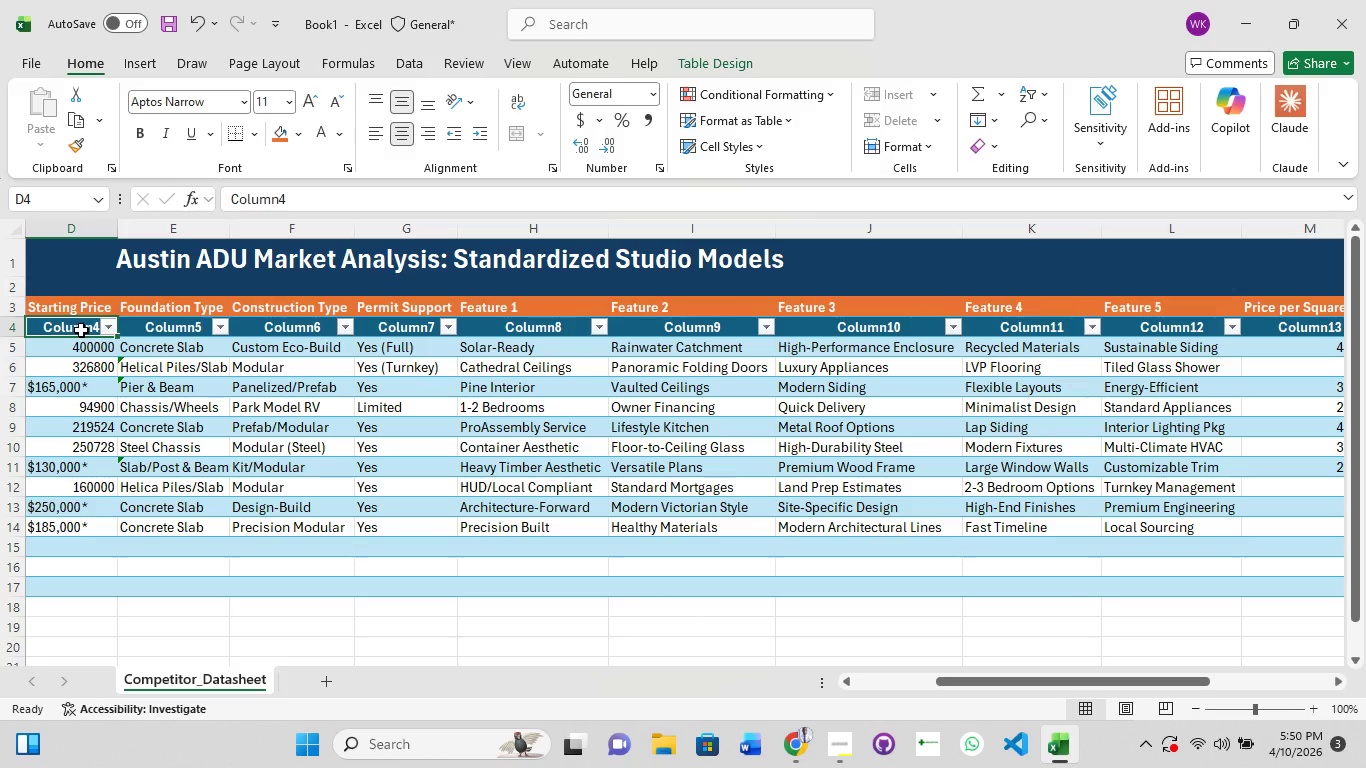 
key(Control+Z)
 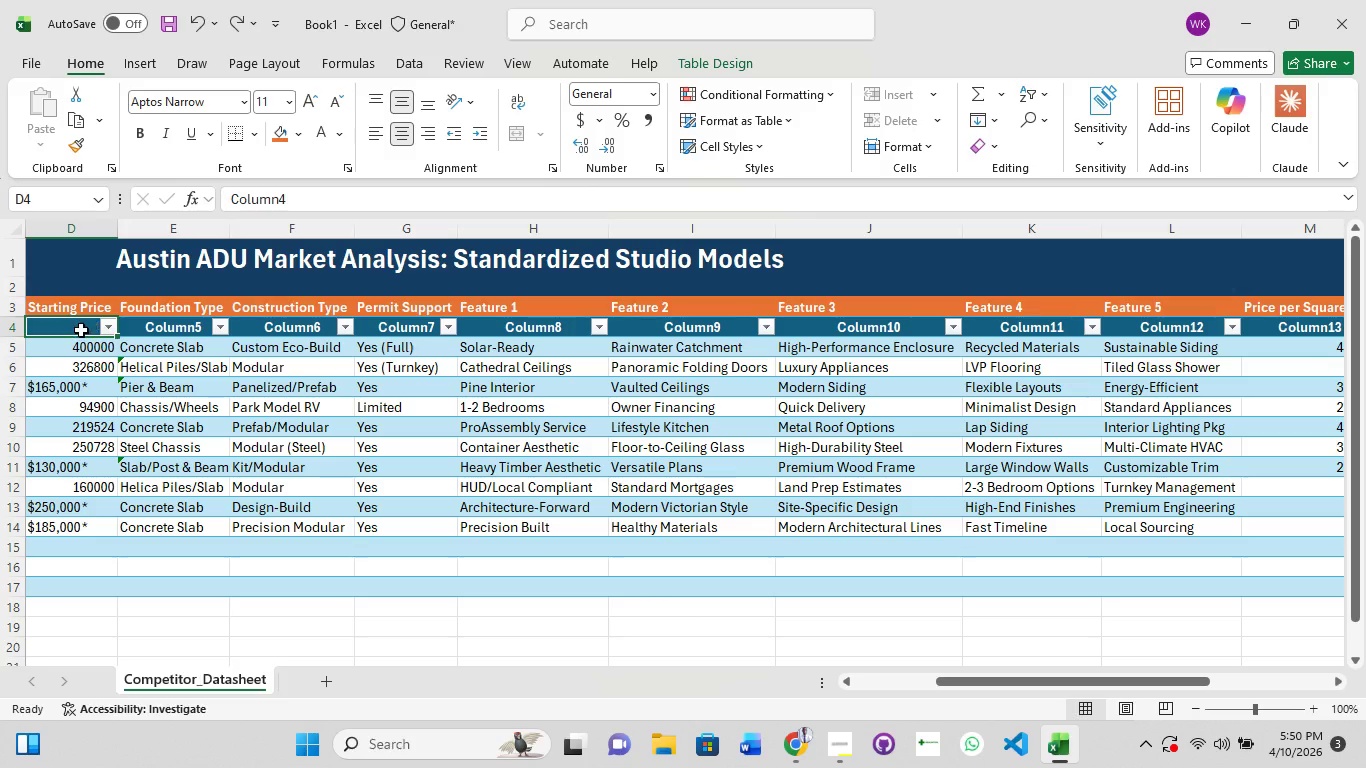 
key(Control+Z)
 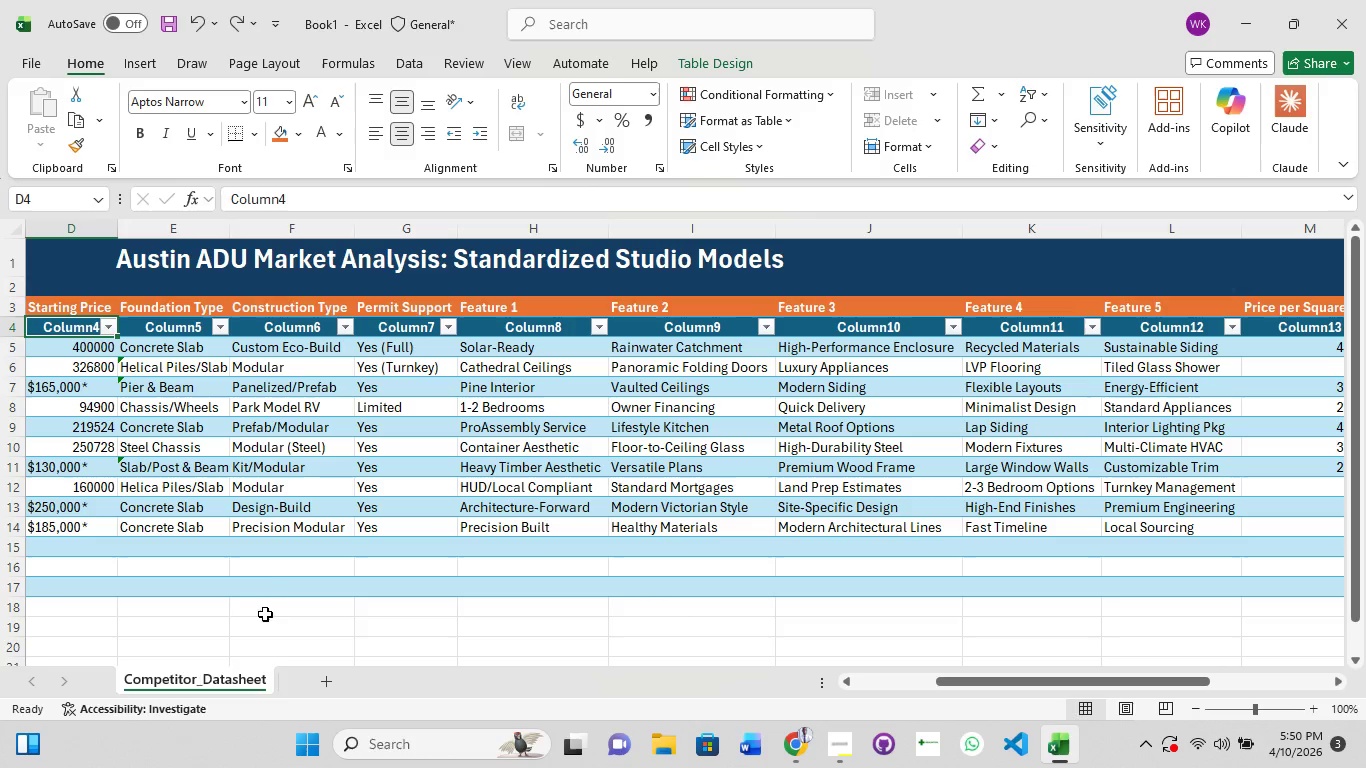 
left_click([290, 563])
 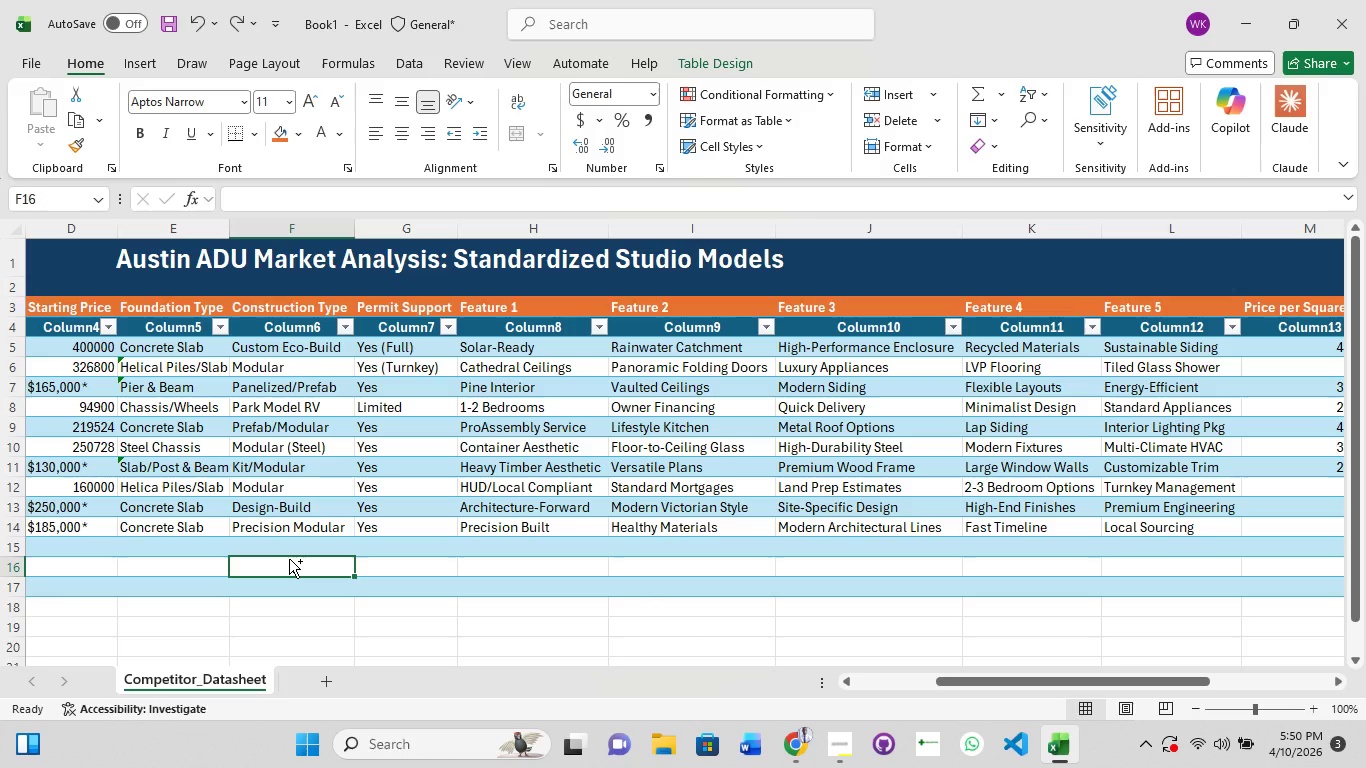 
key(Control+Z)
 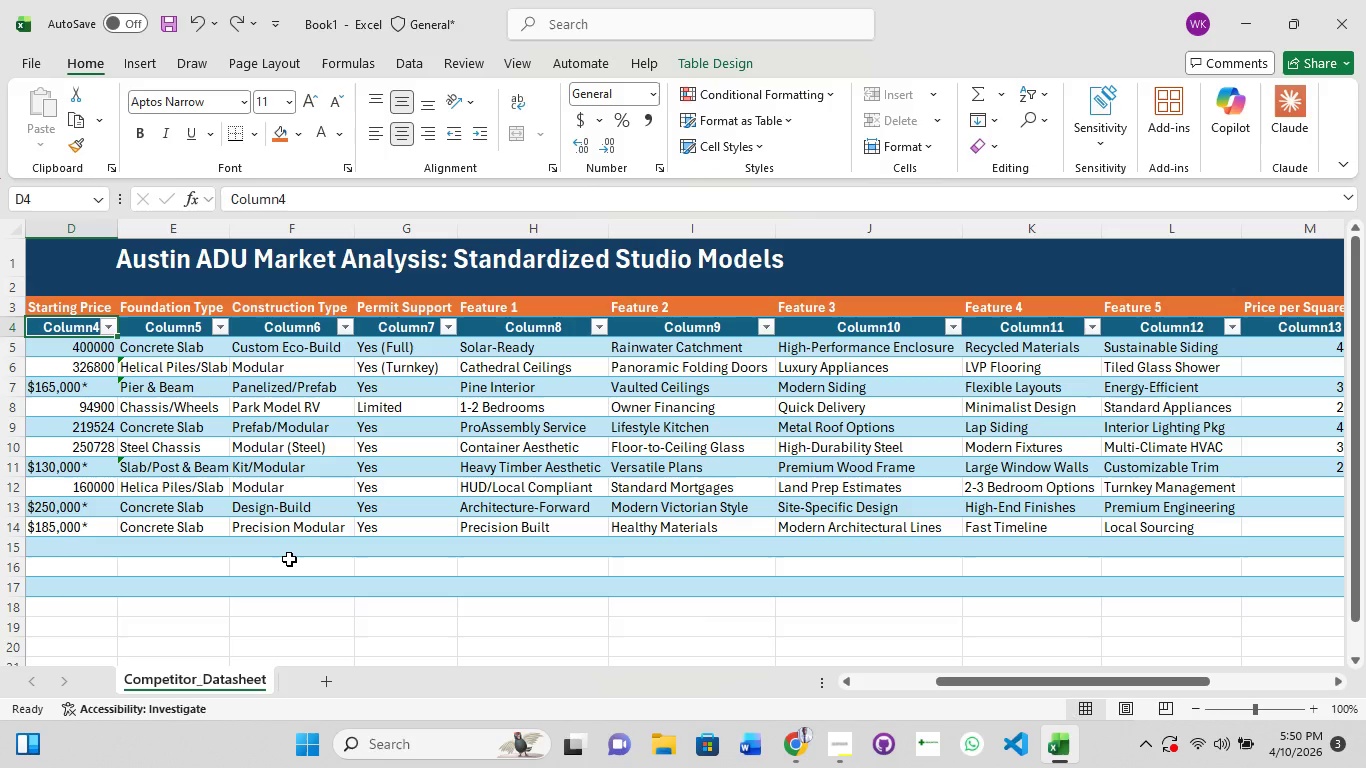 
key(Control+Z)
 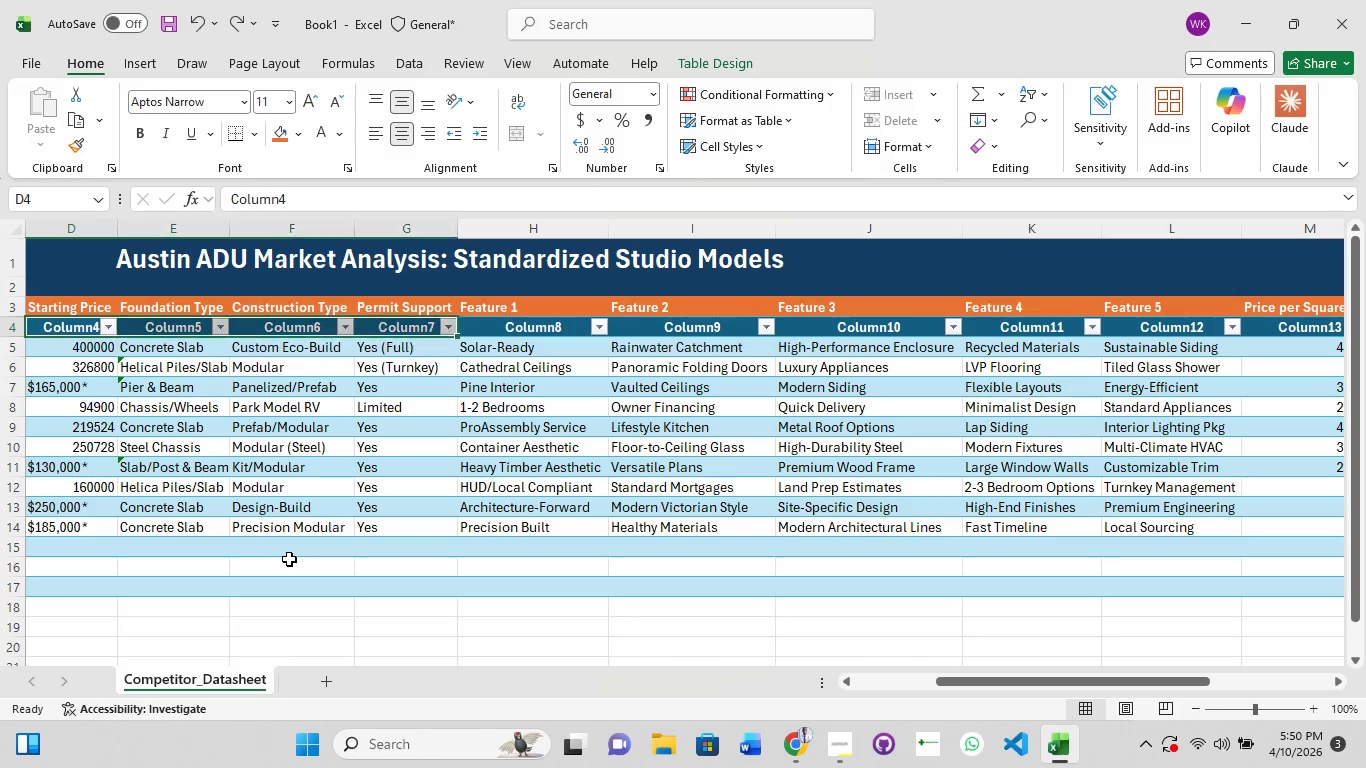 
key(Control+Z)
 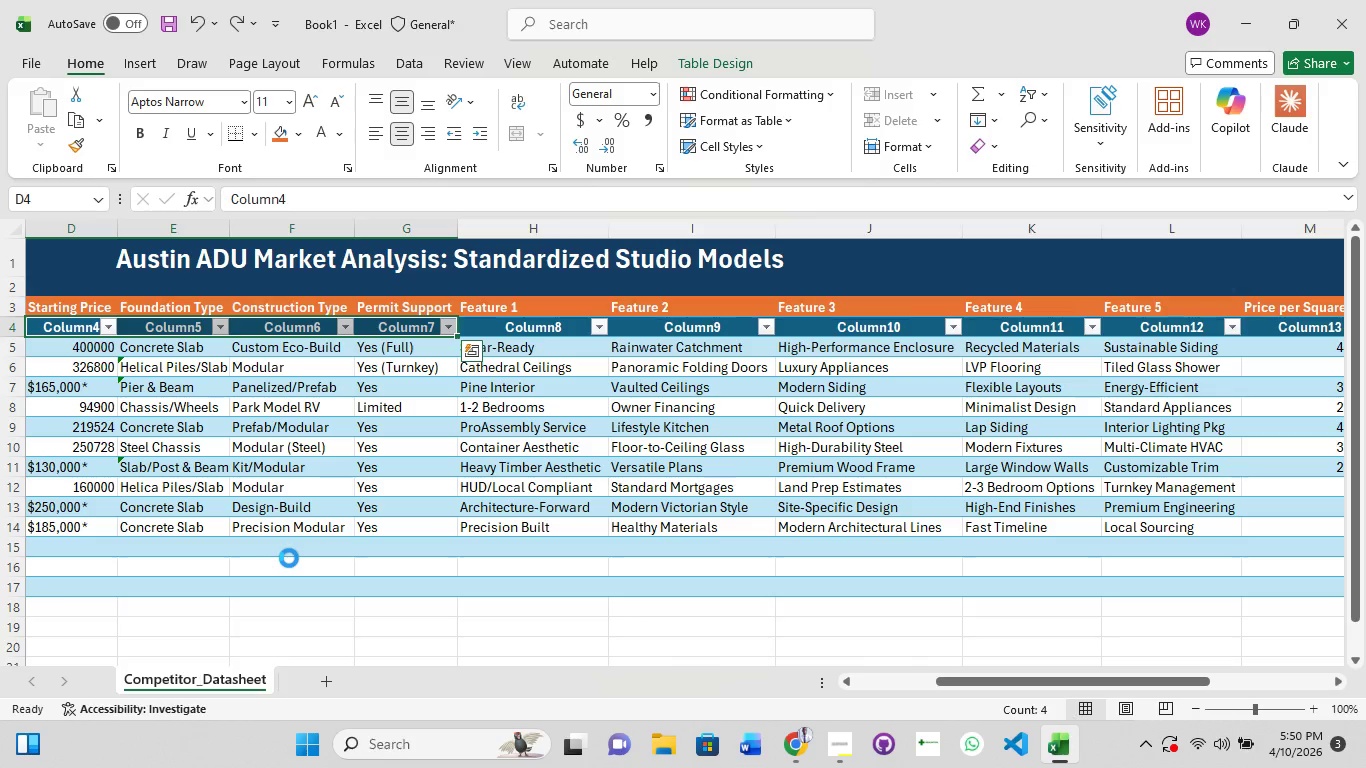 
key(Control+Z)
 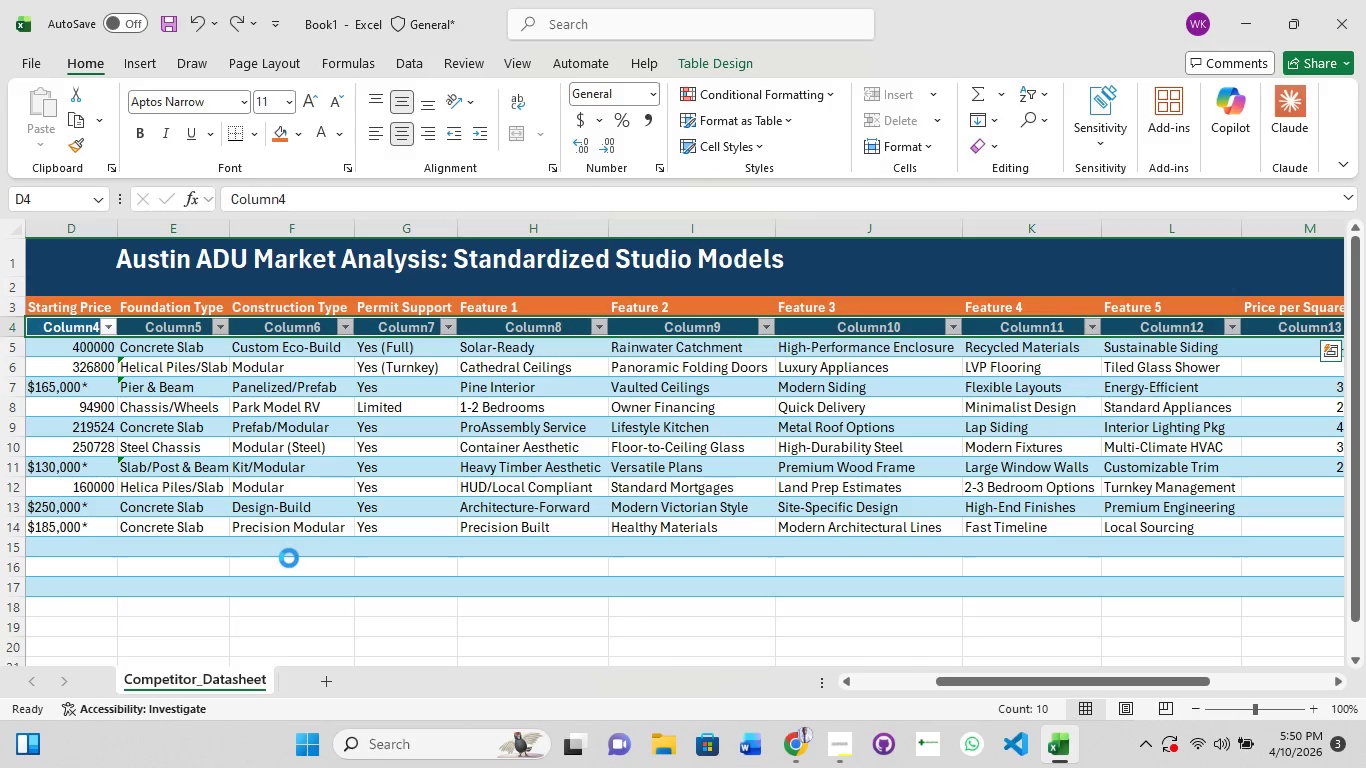 
key(Control+Z)
 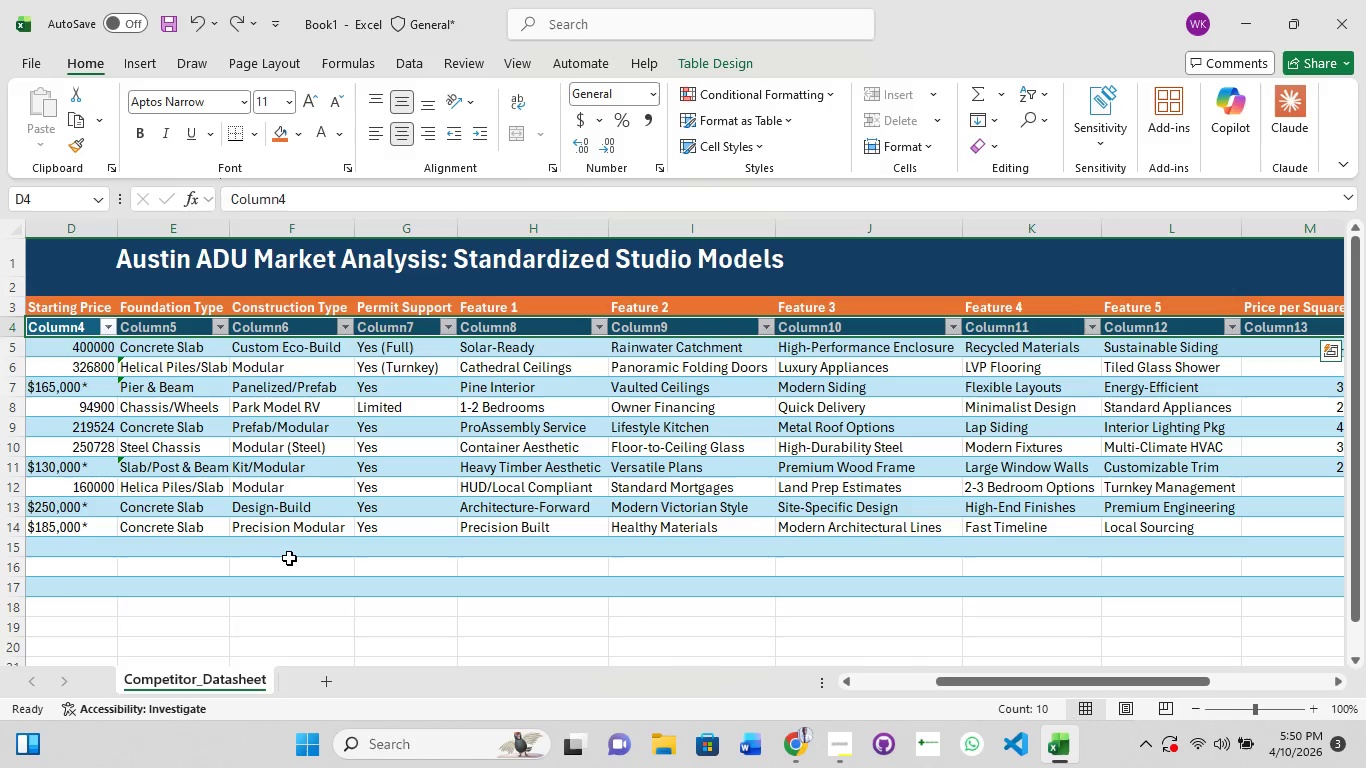 
key(Control+Z)
 